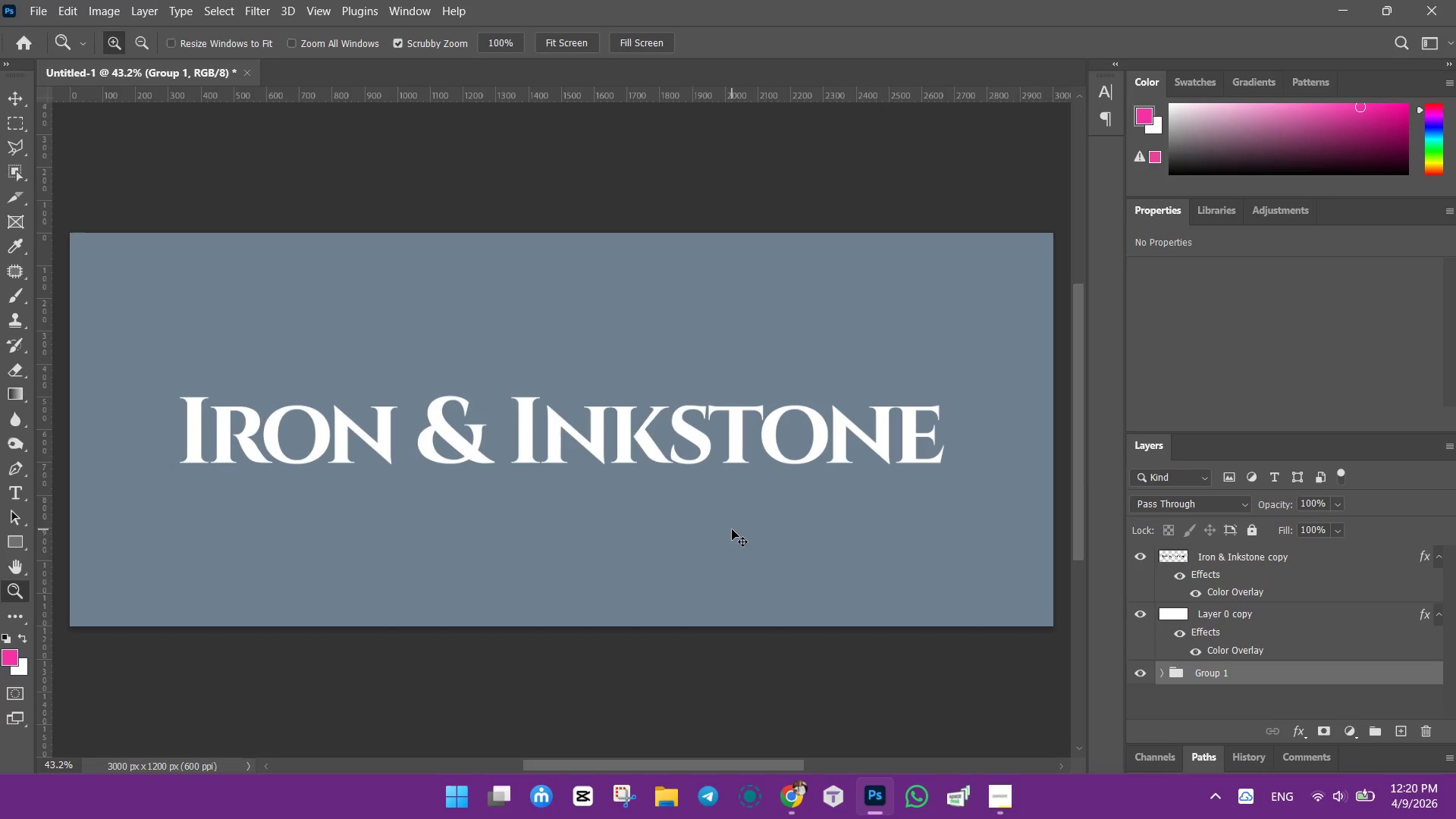 
key(Control+Z)
 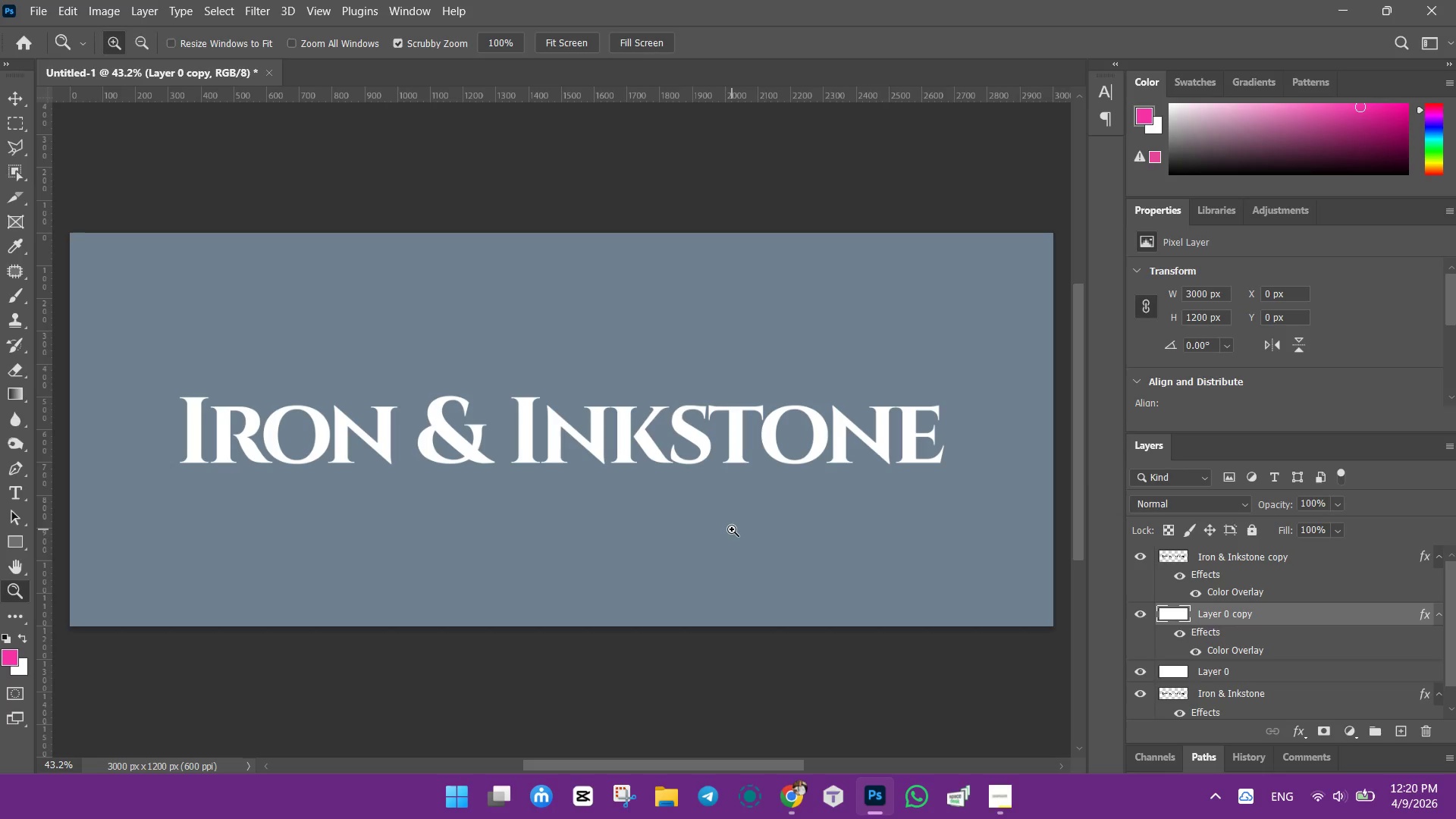 
key(Control+ControlLeft)
 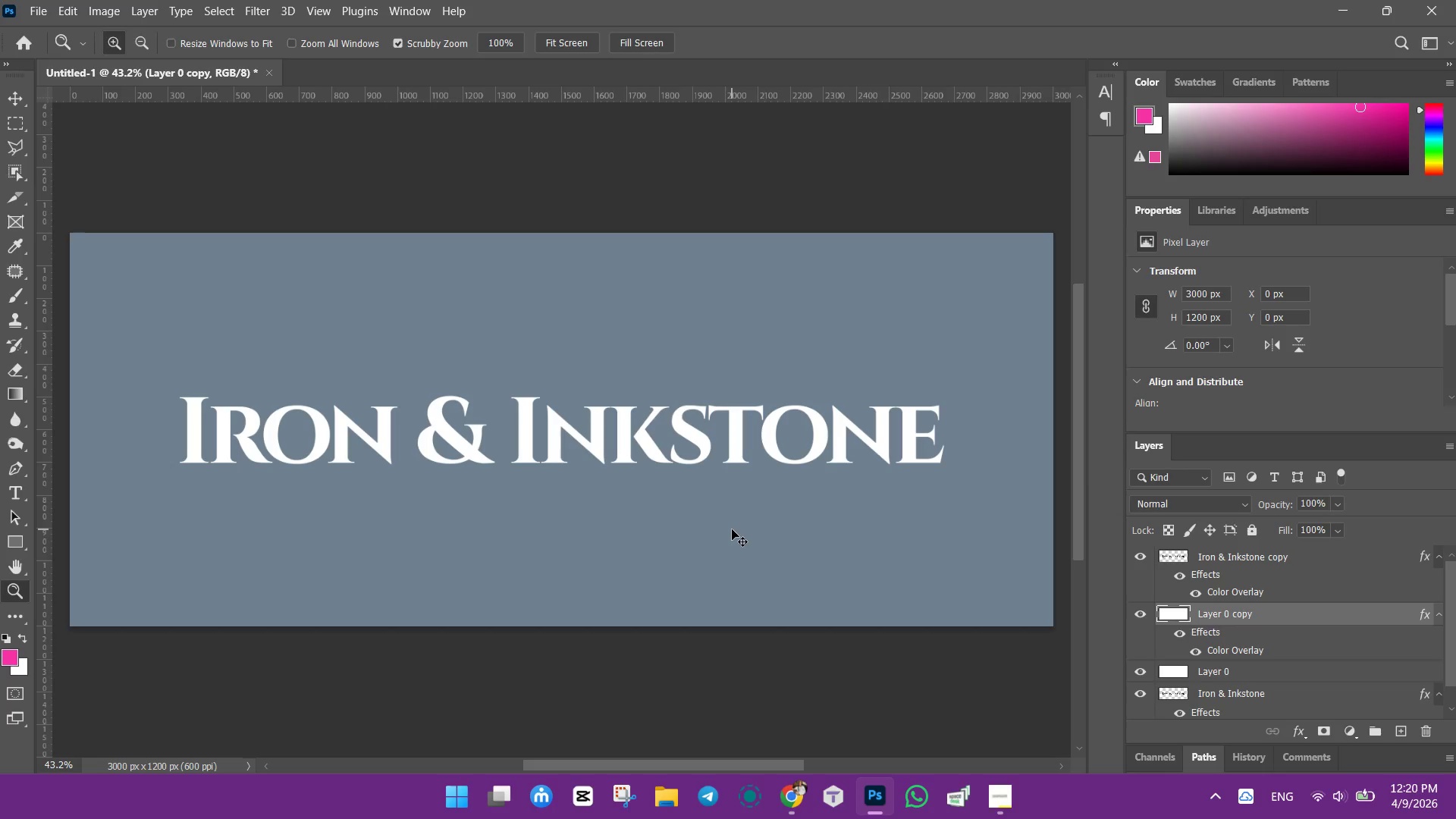 
key(Control+Z)
 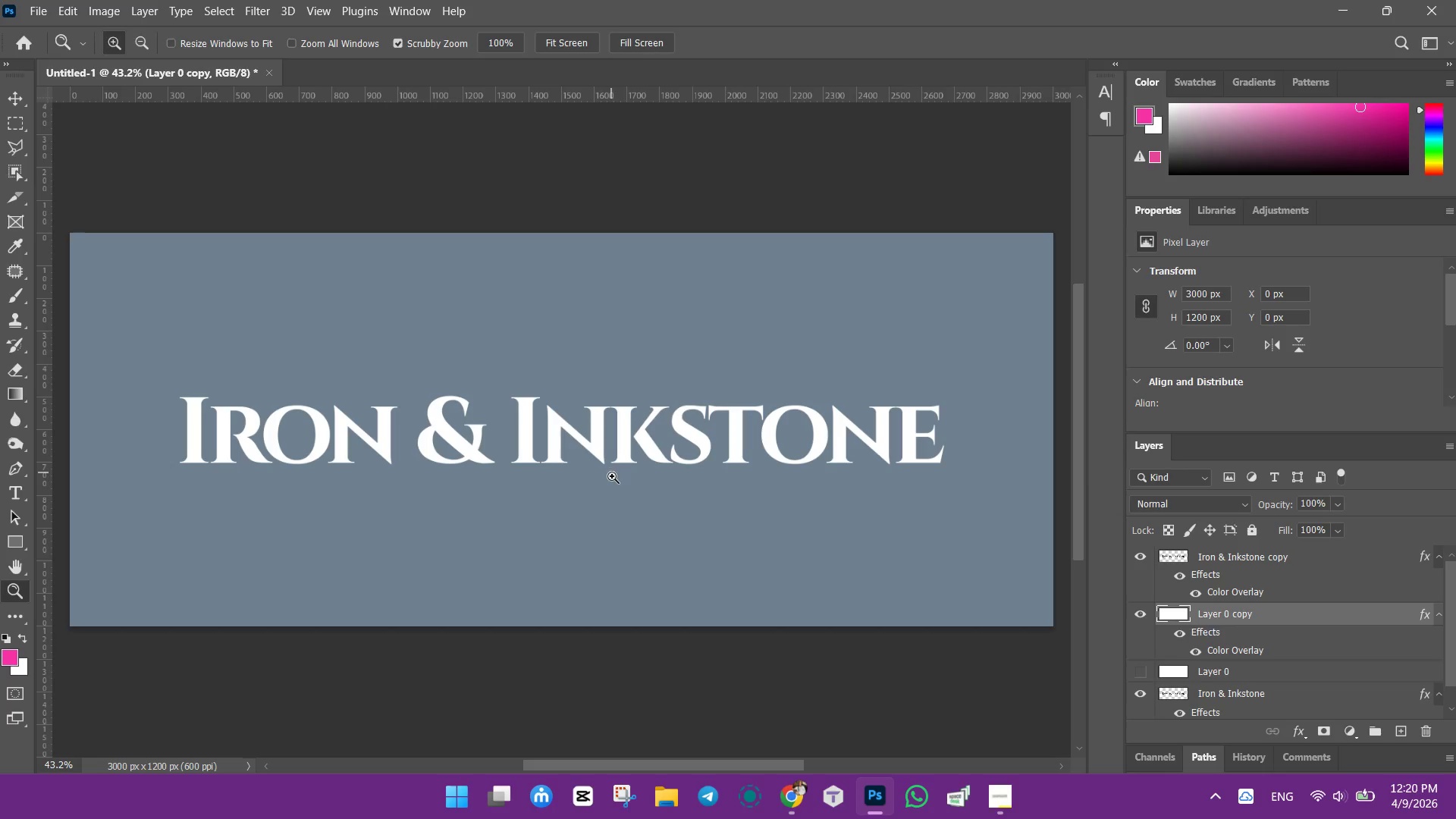 
key(Control+ControlLeft)
 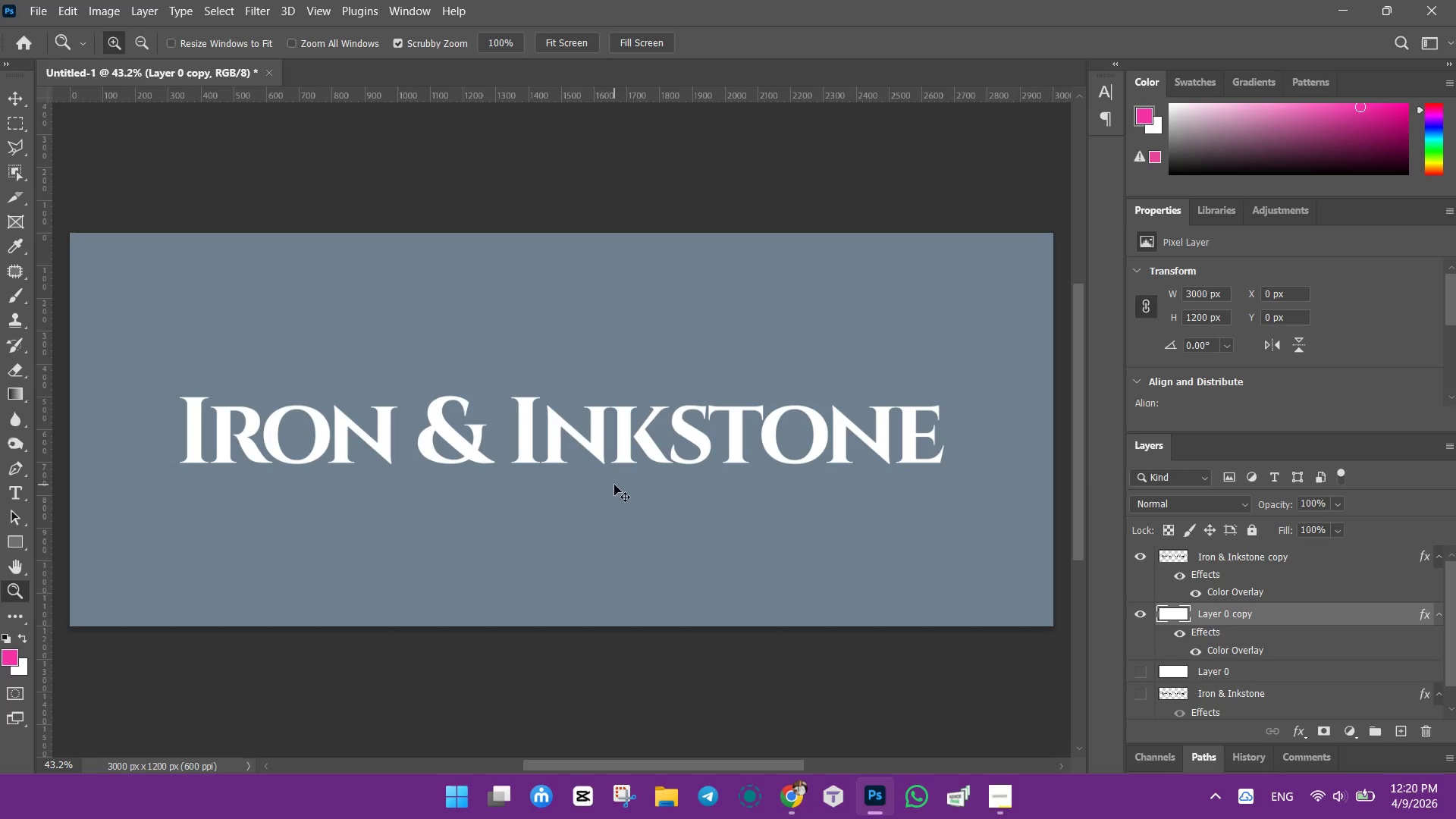 
key(Control+Z)
 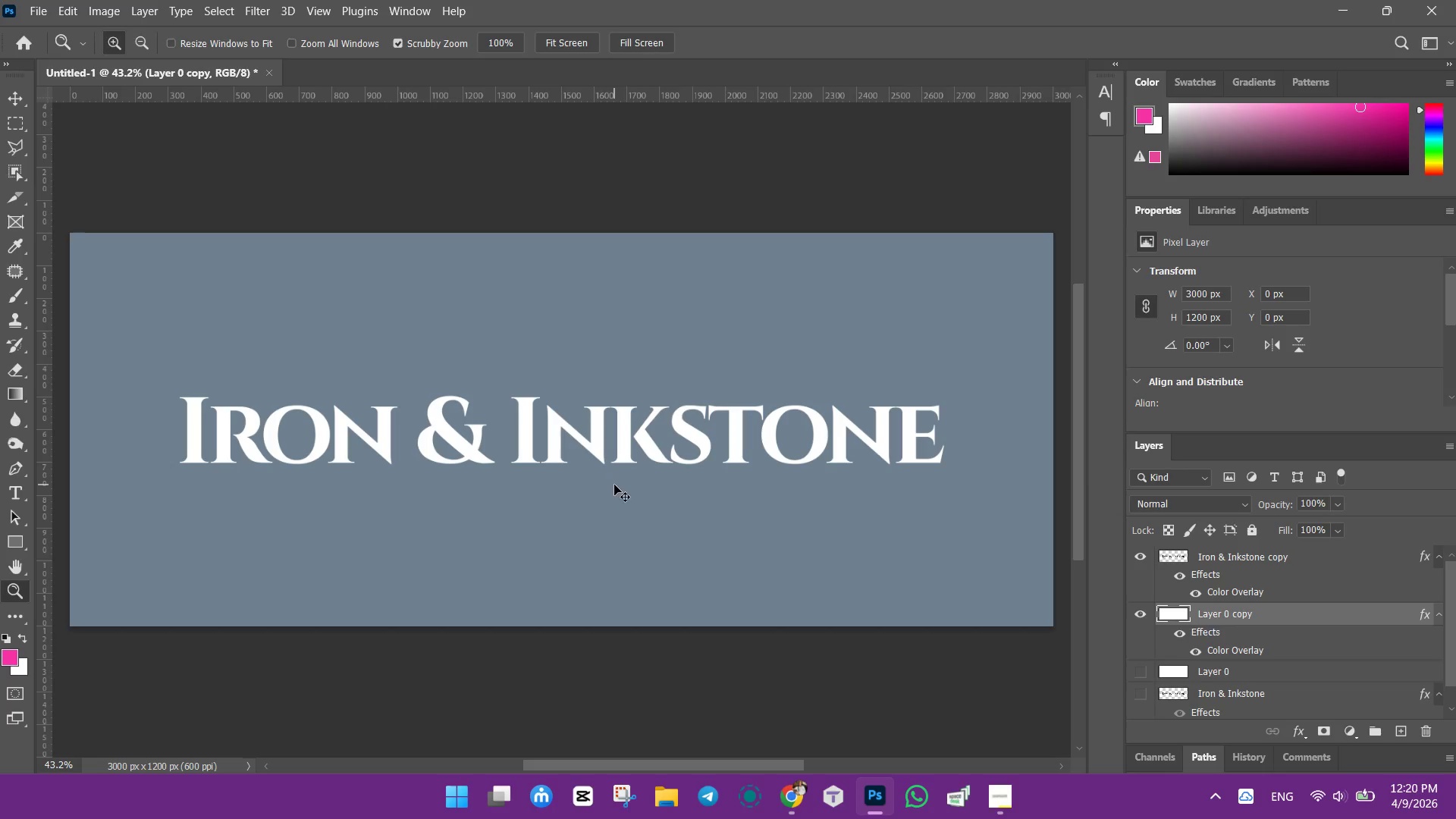 
key(Control+ControlLeft)
 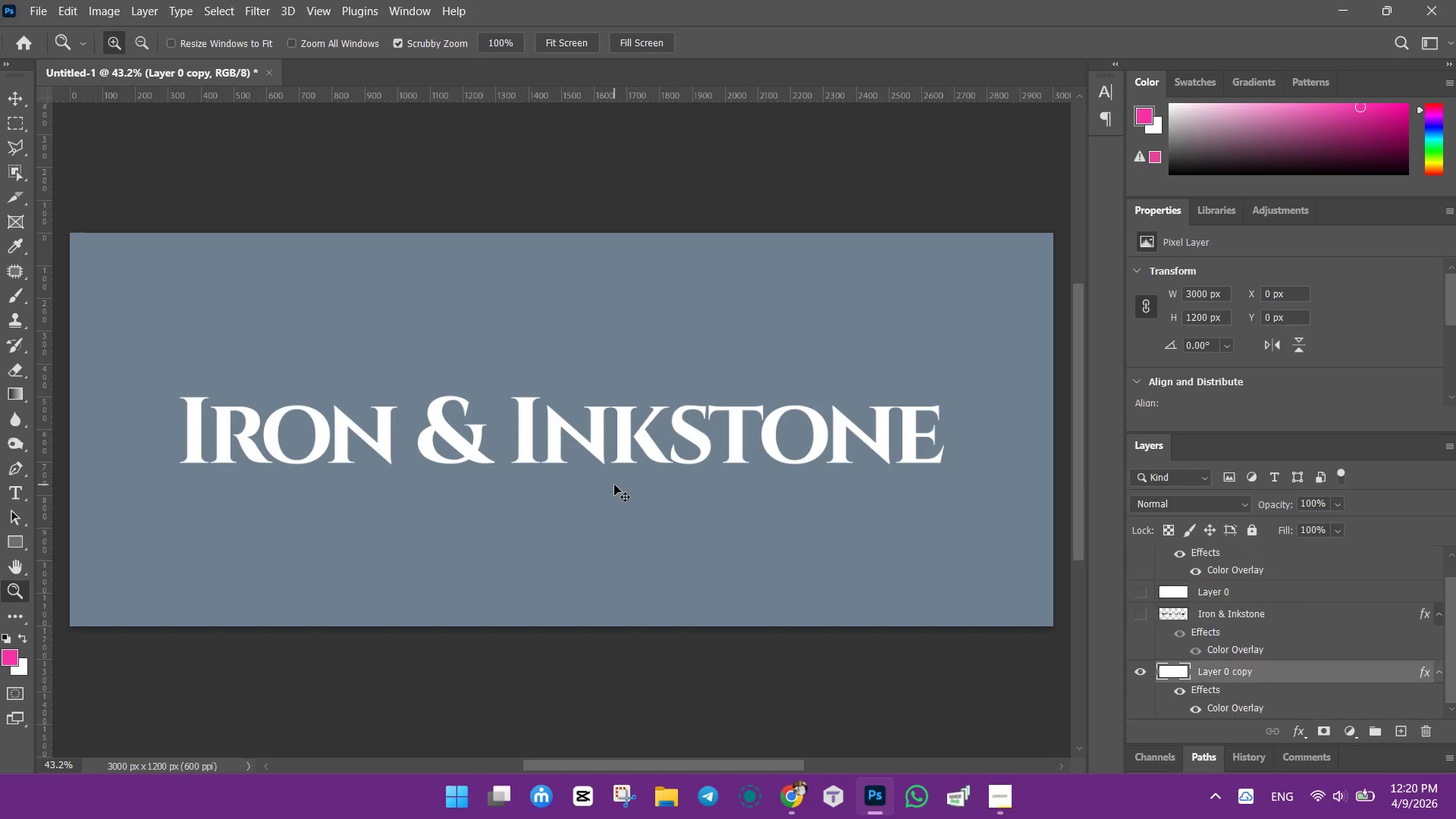 
key(Control+Z)
 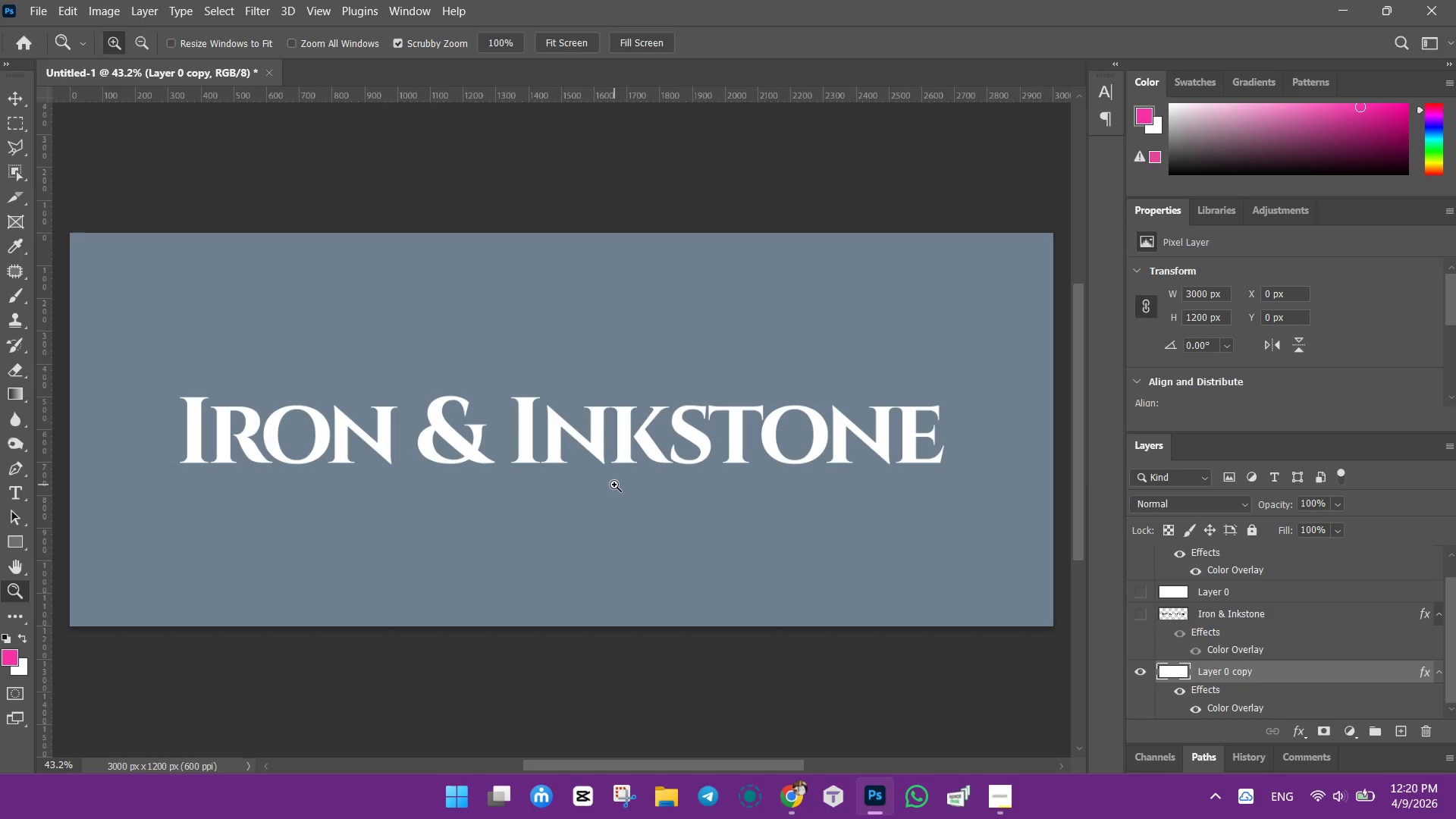 
key(Control+ControlLeft)
 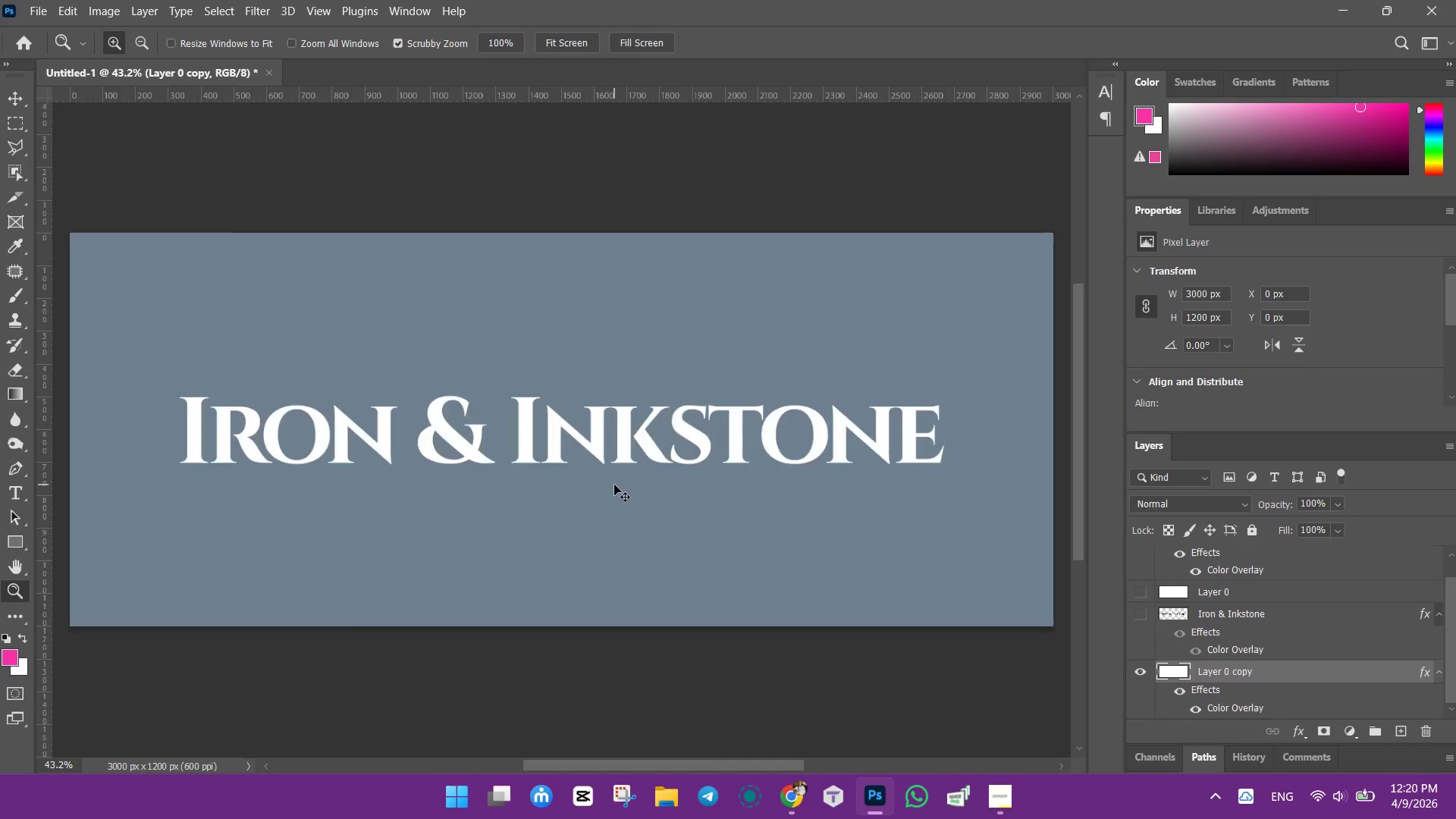 
key(Control+Z)
 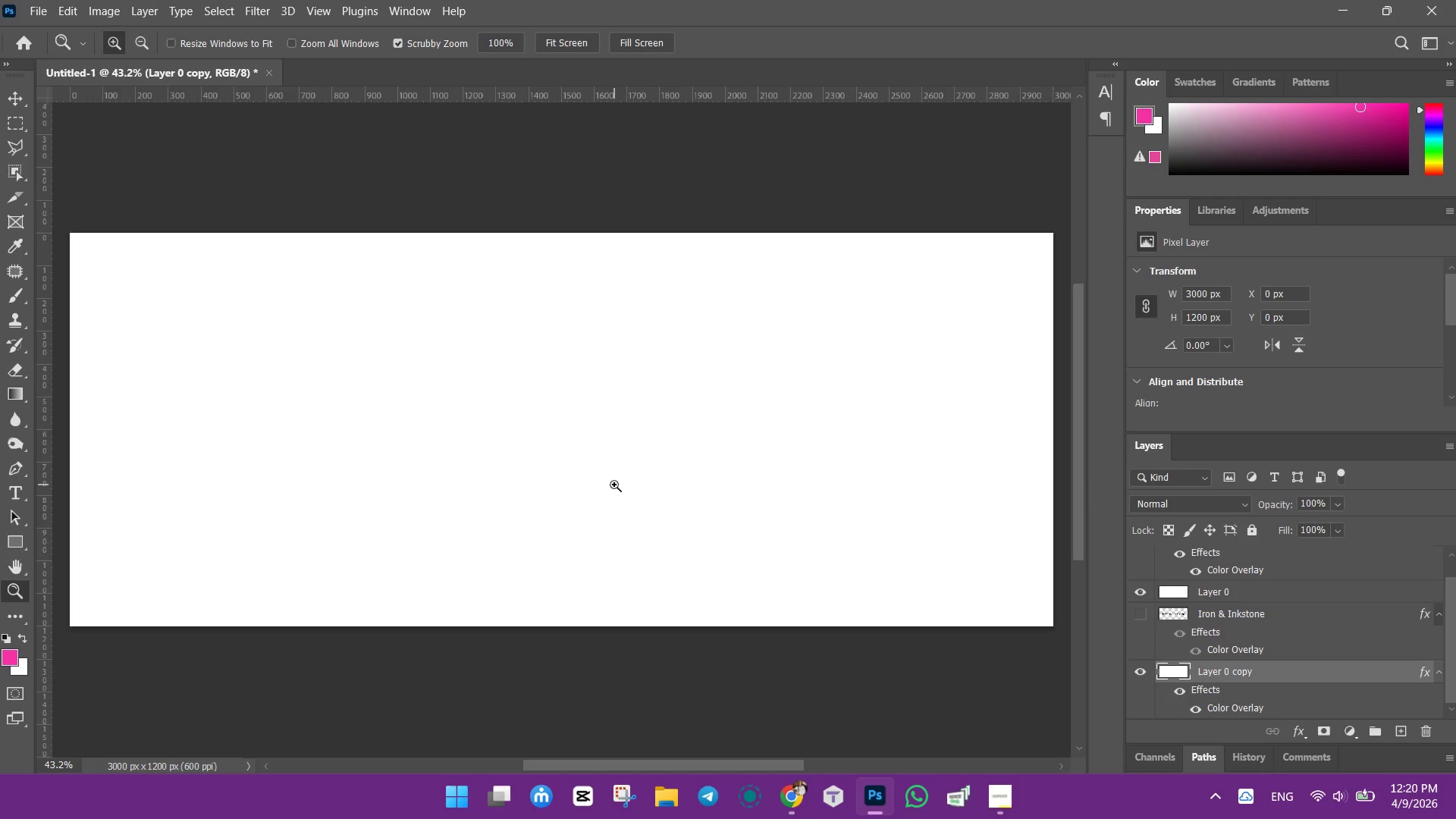 
key(Control+ControlLeft)
 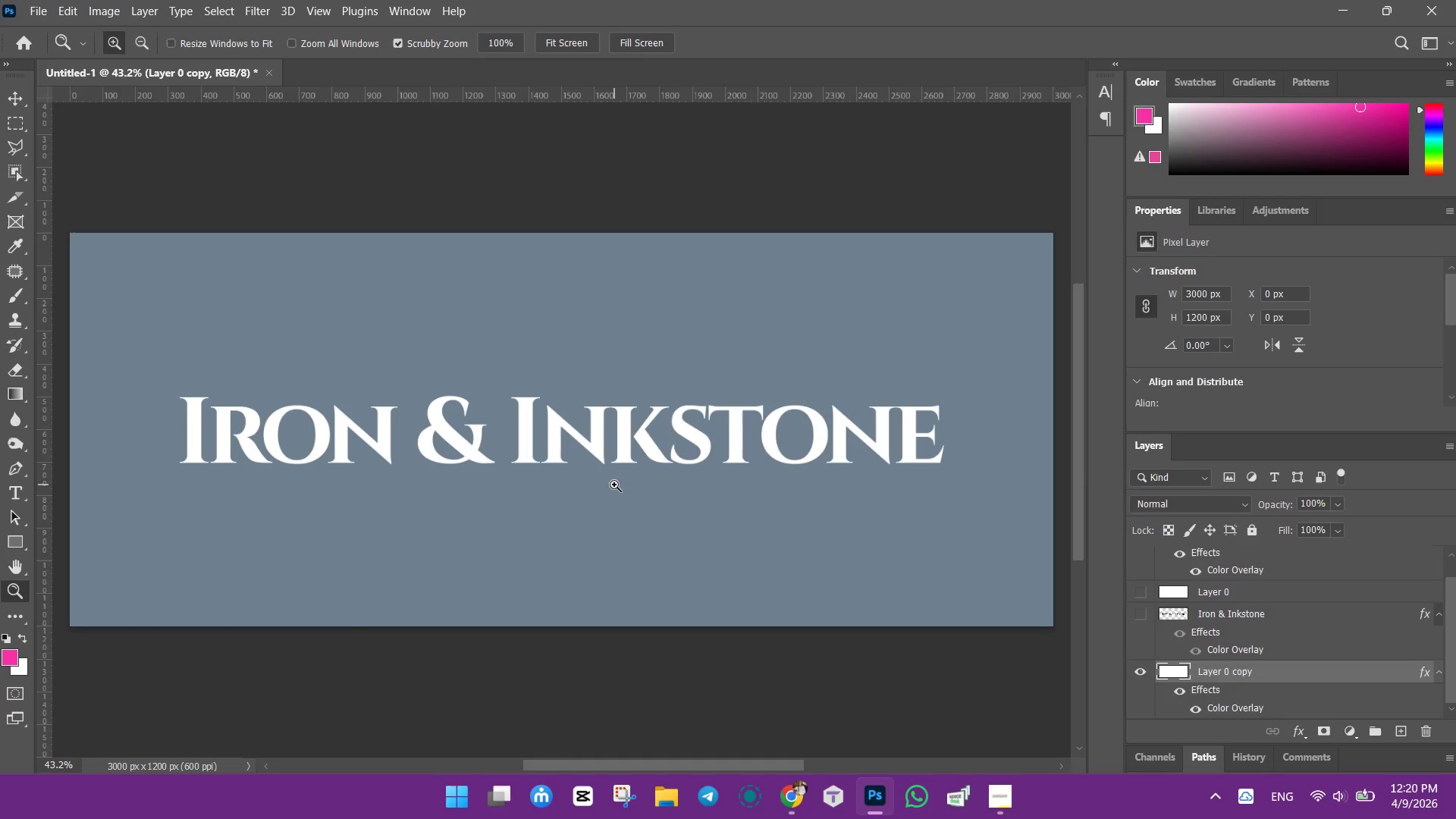 
key(Control+Z)
 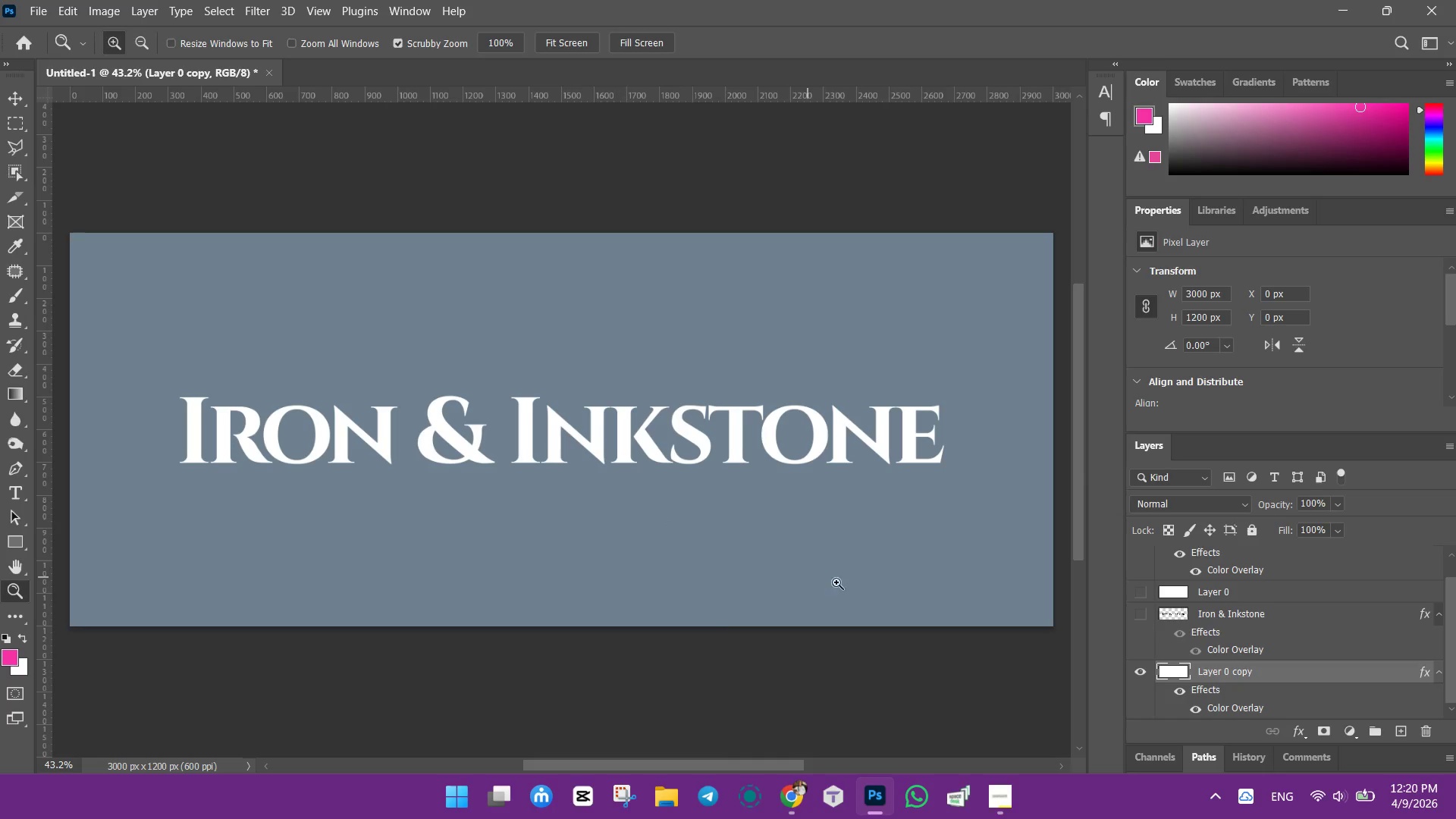 
key(Control+ControlLeft)
 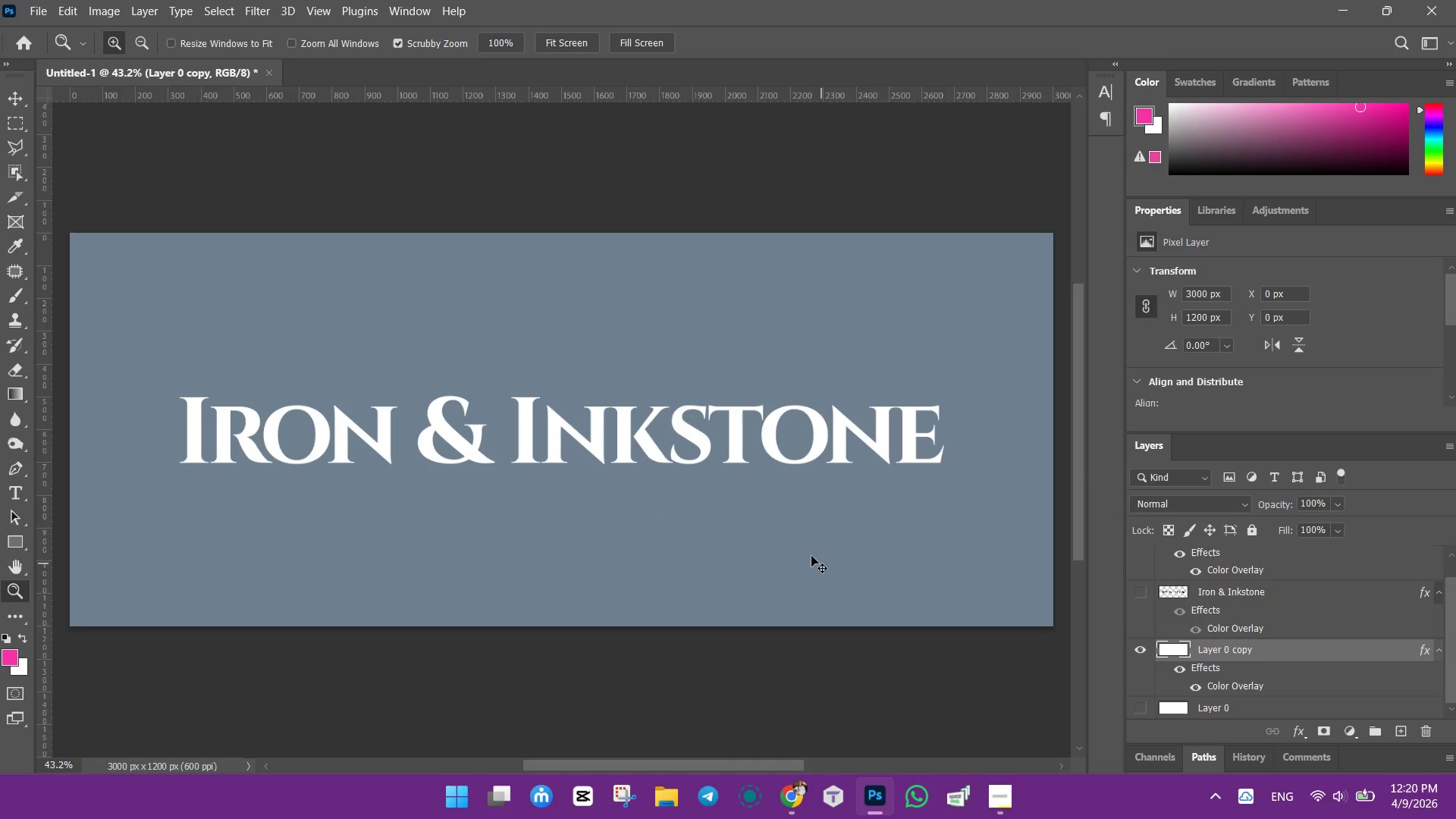 
key(Control+Z)
 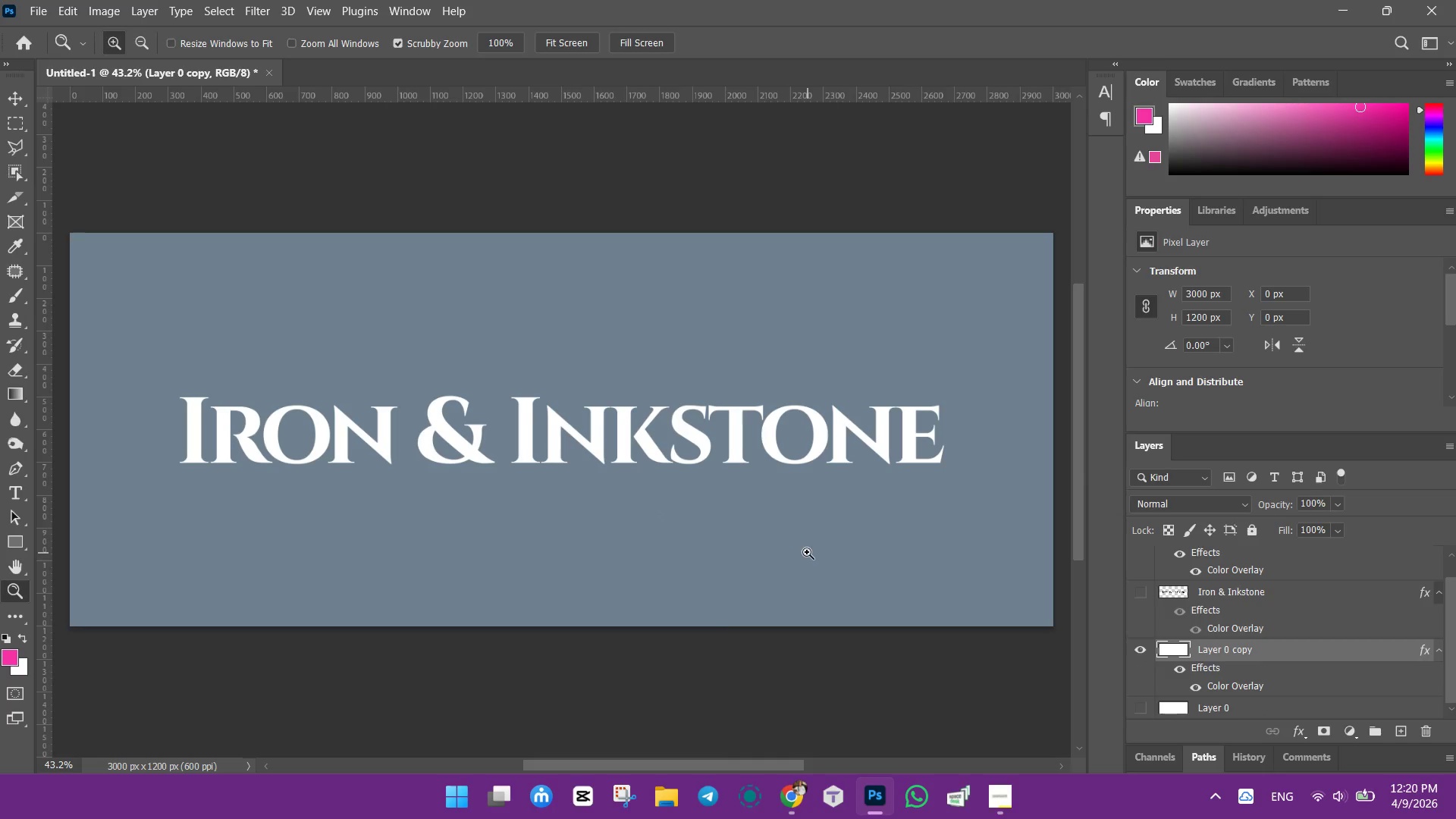 
key(Control+ControlLeft)
 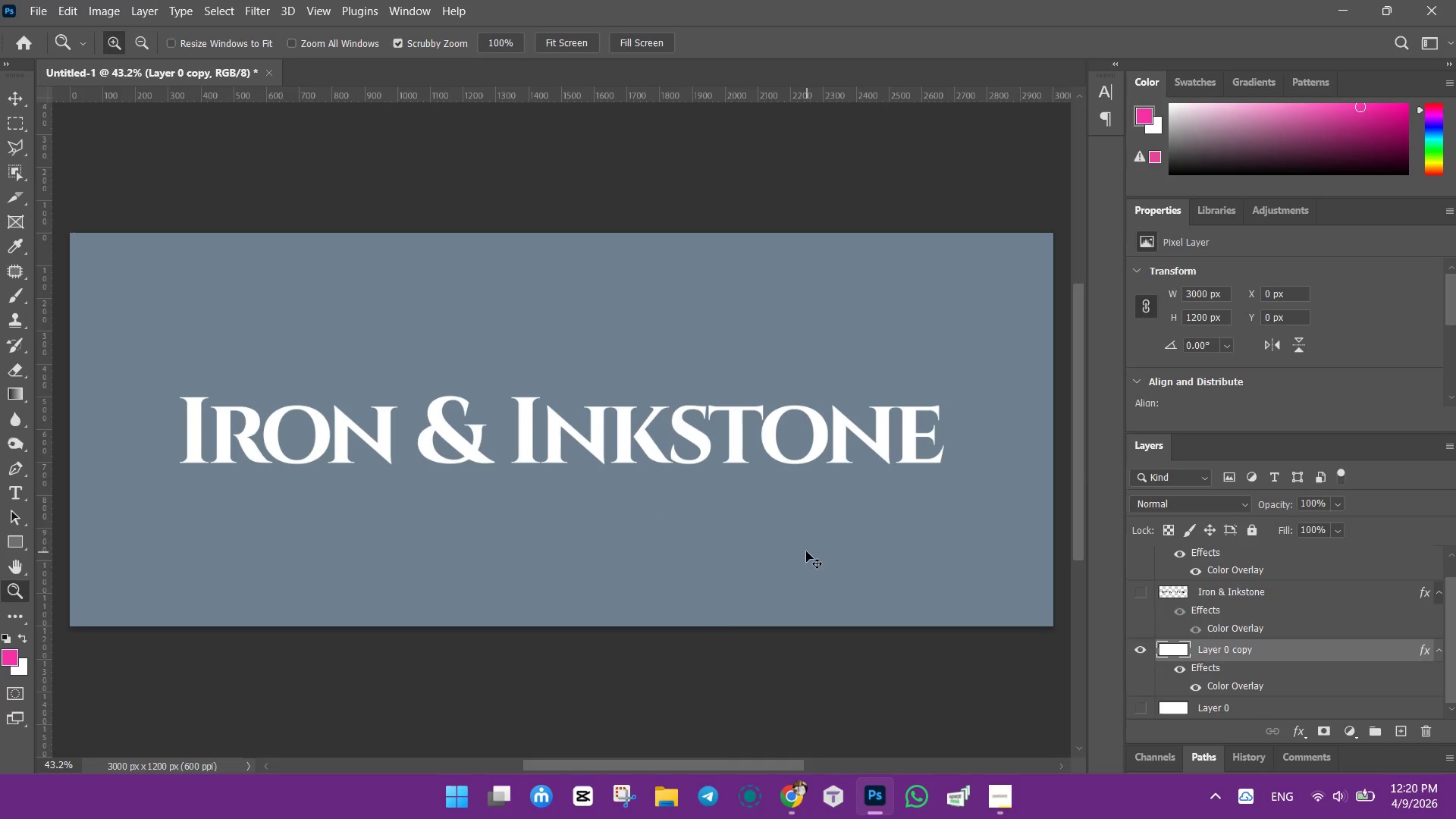 
key(Control+Z)
 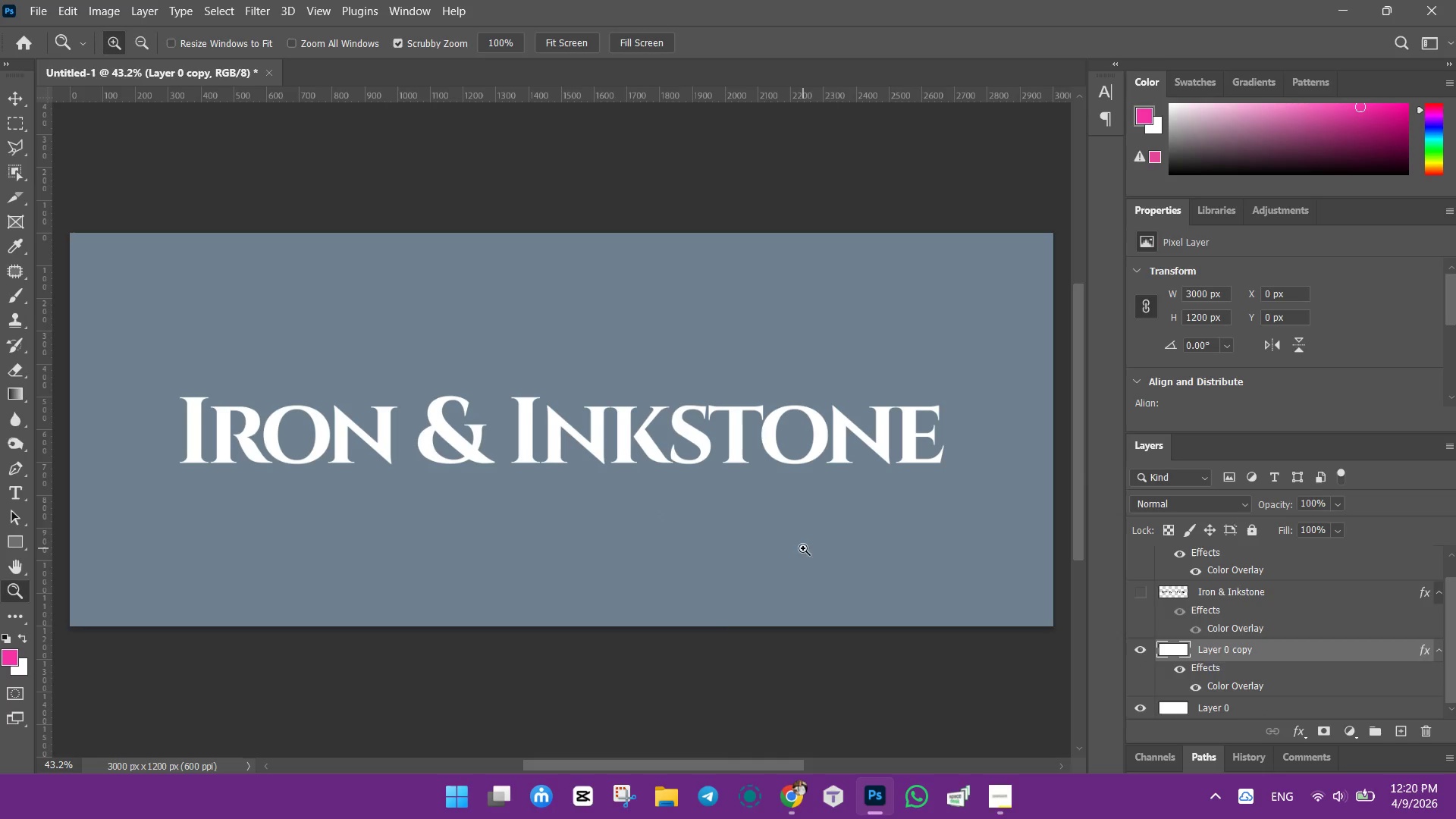 
key(Control+ControlLeft)
 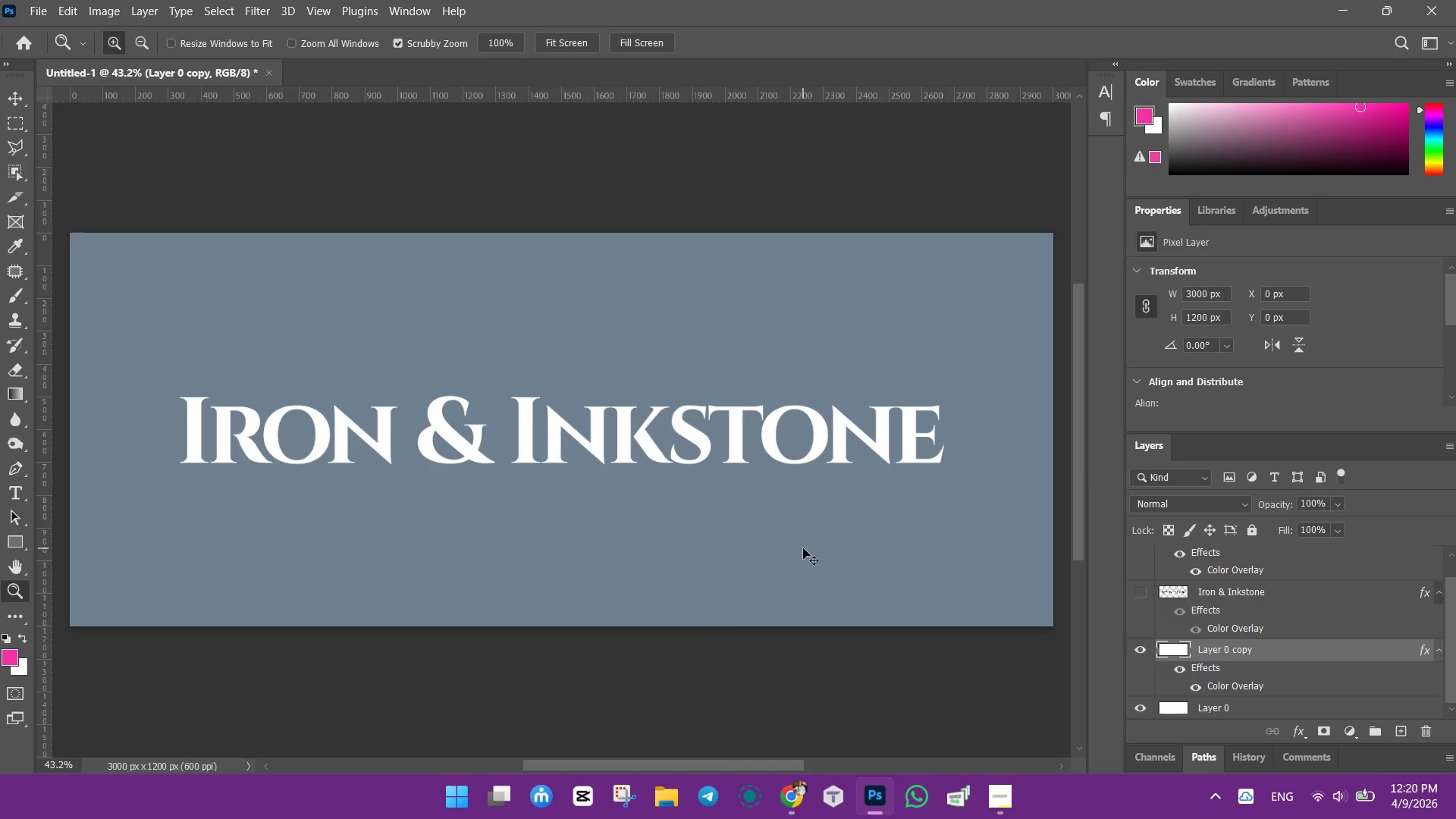 
key(Control+Z)
 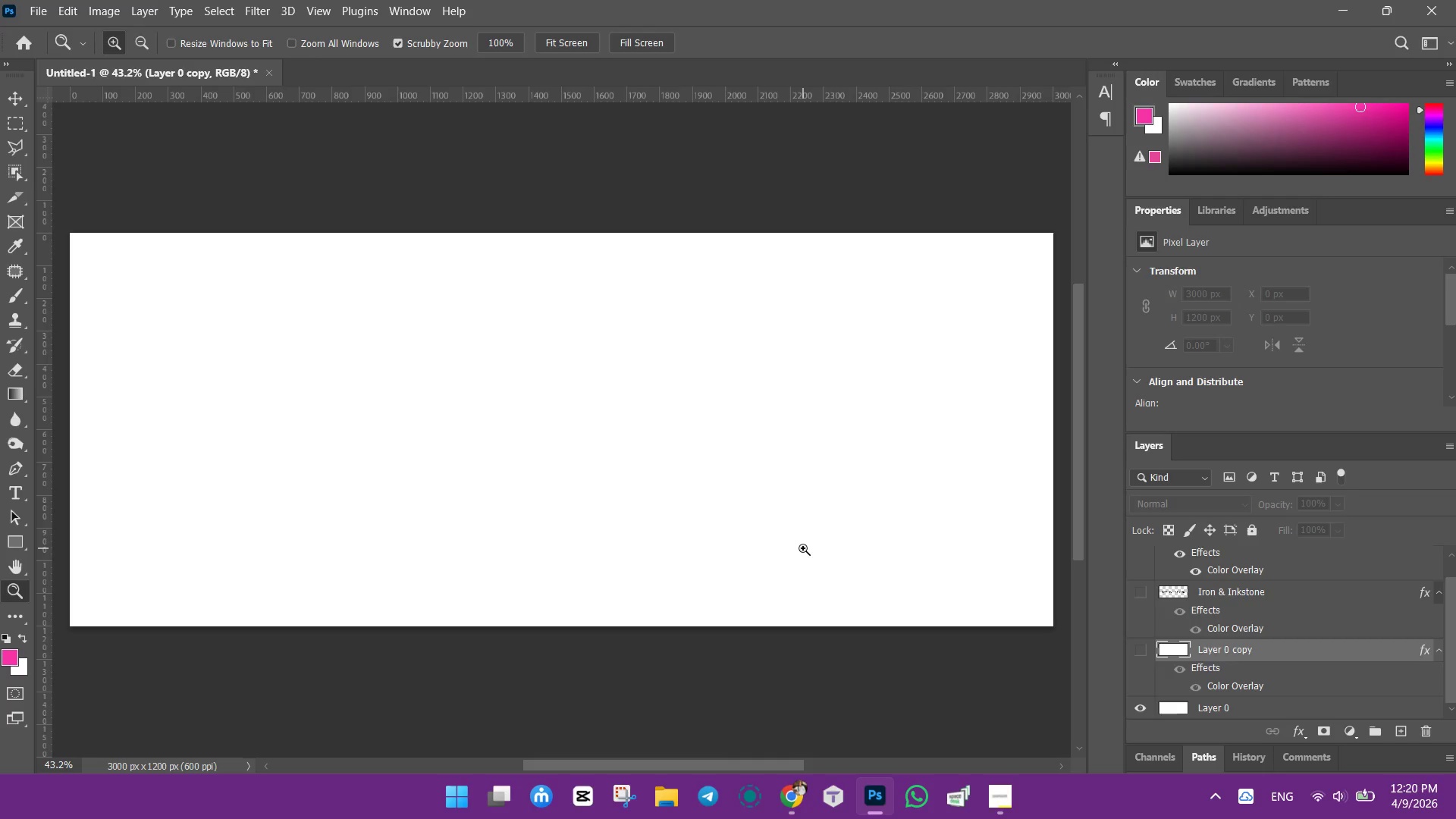 
key(Control+ControlLeft)
 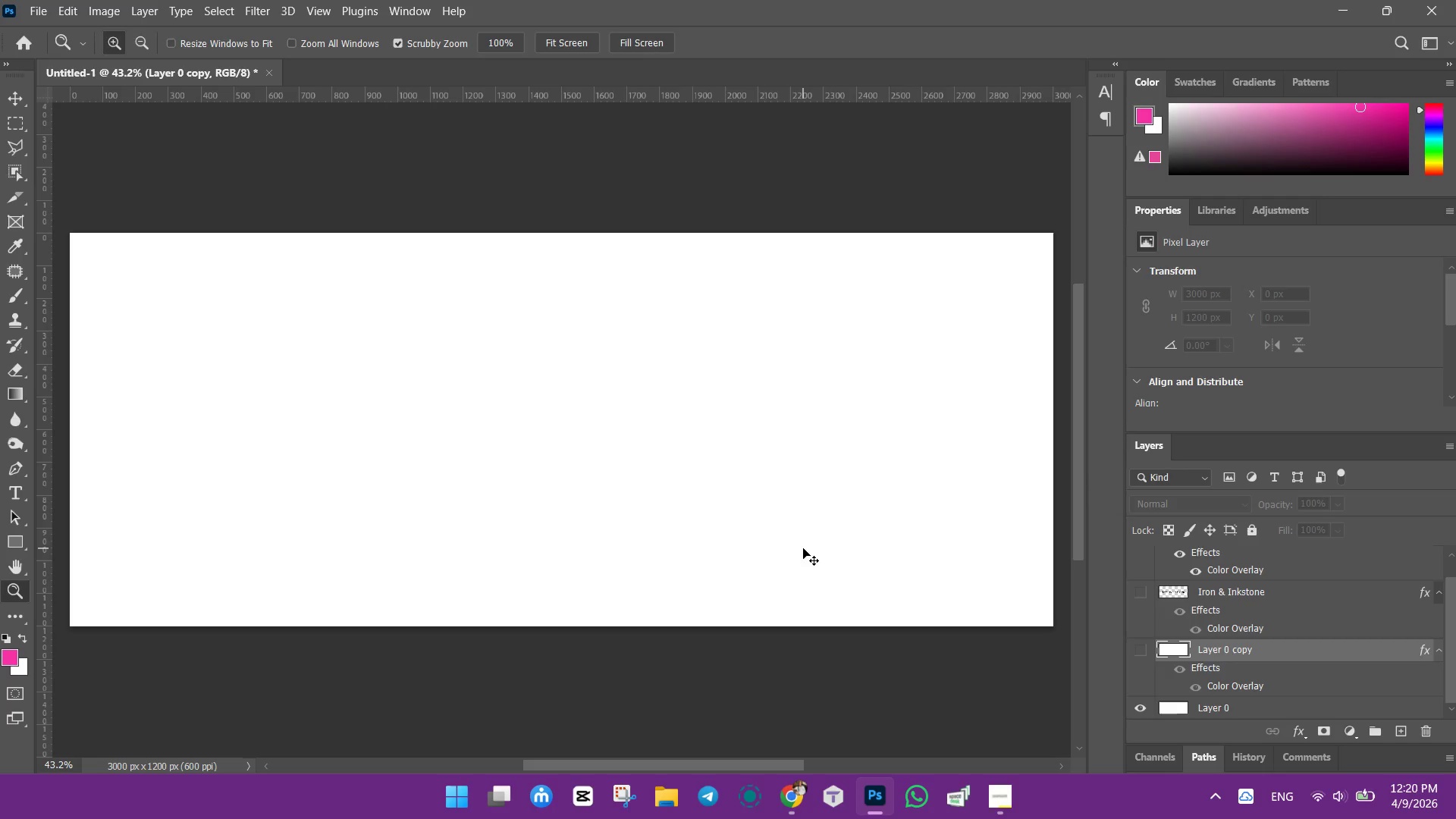 
key(Control+Z)
 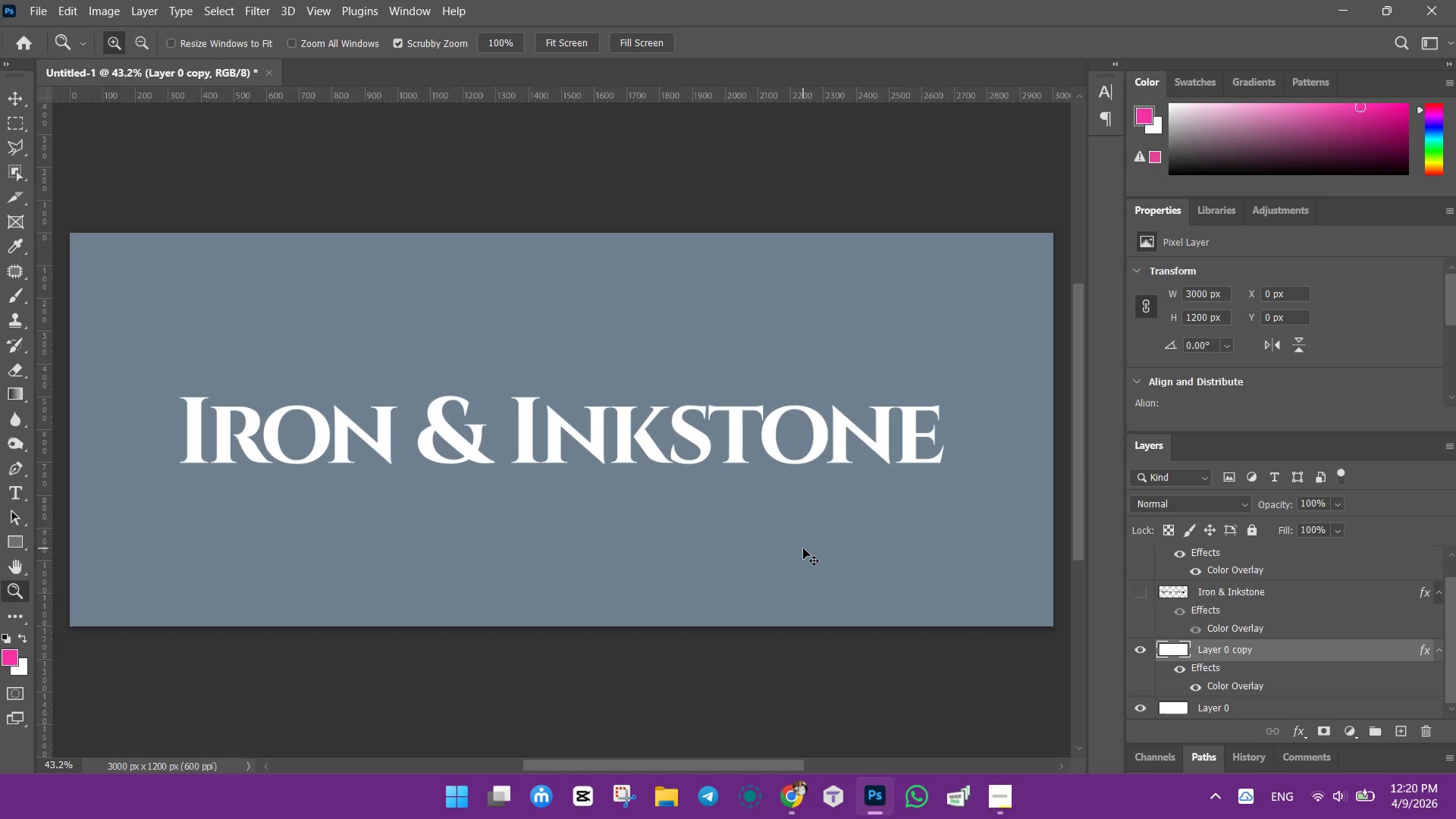 
key(Control+ControlLeft)
 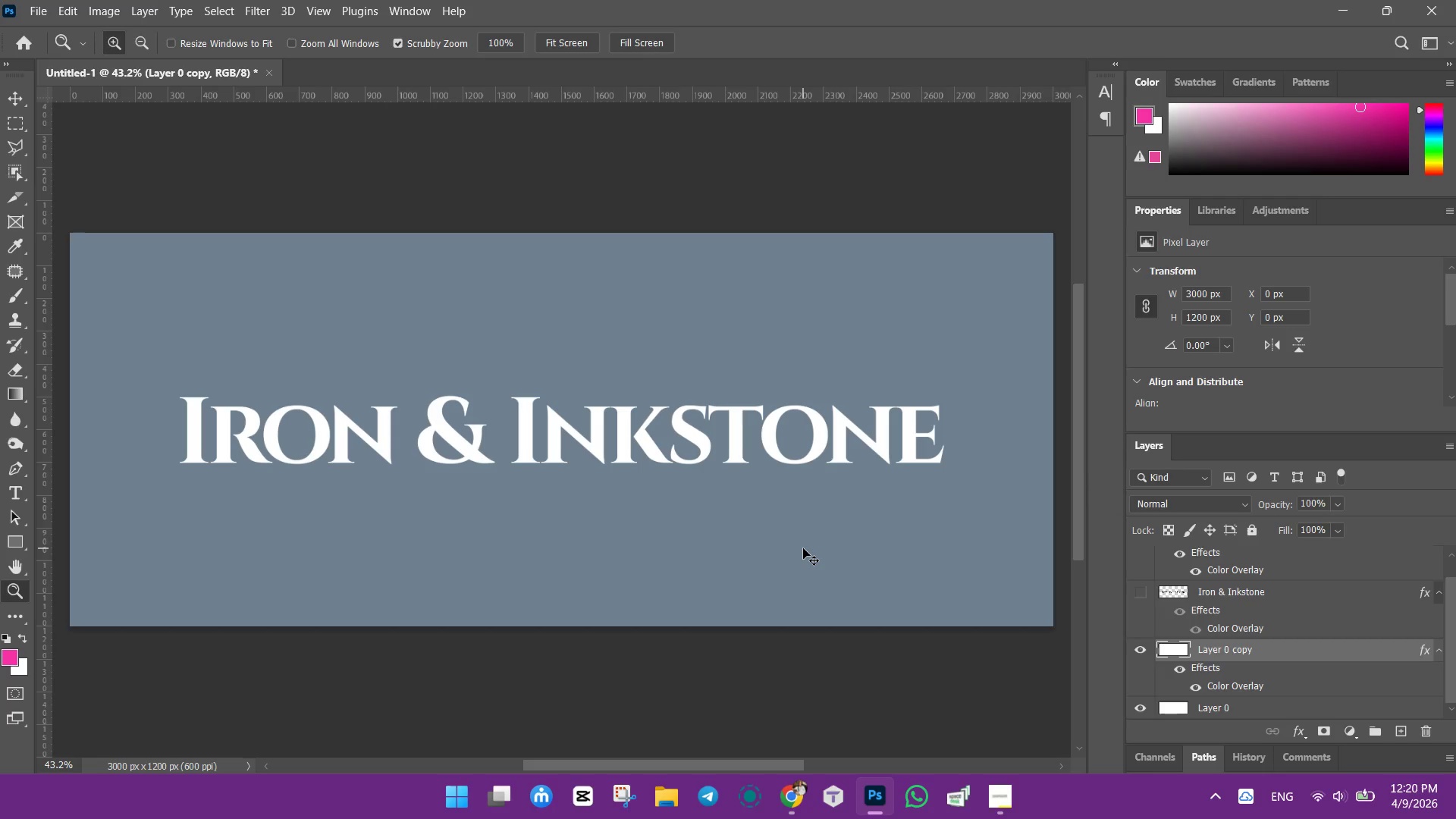 
key(Control+Z)
 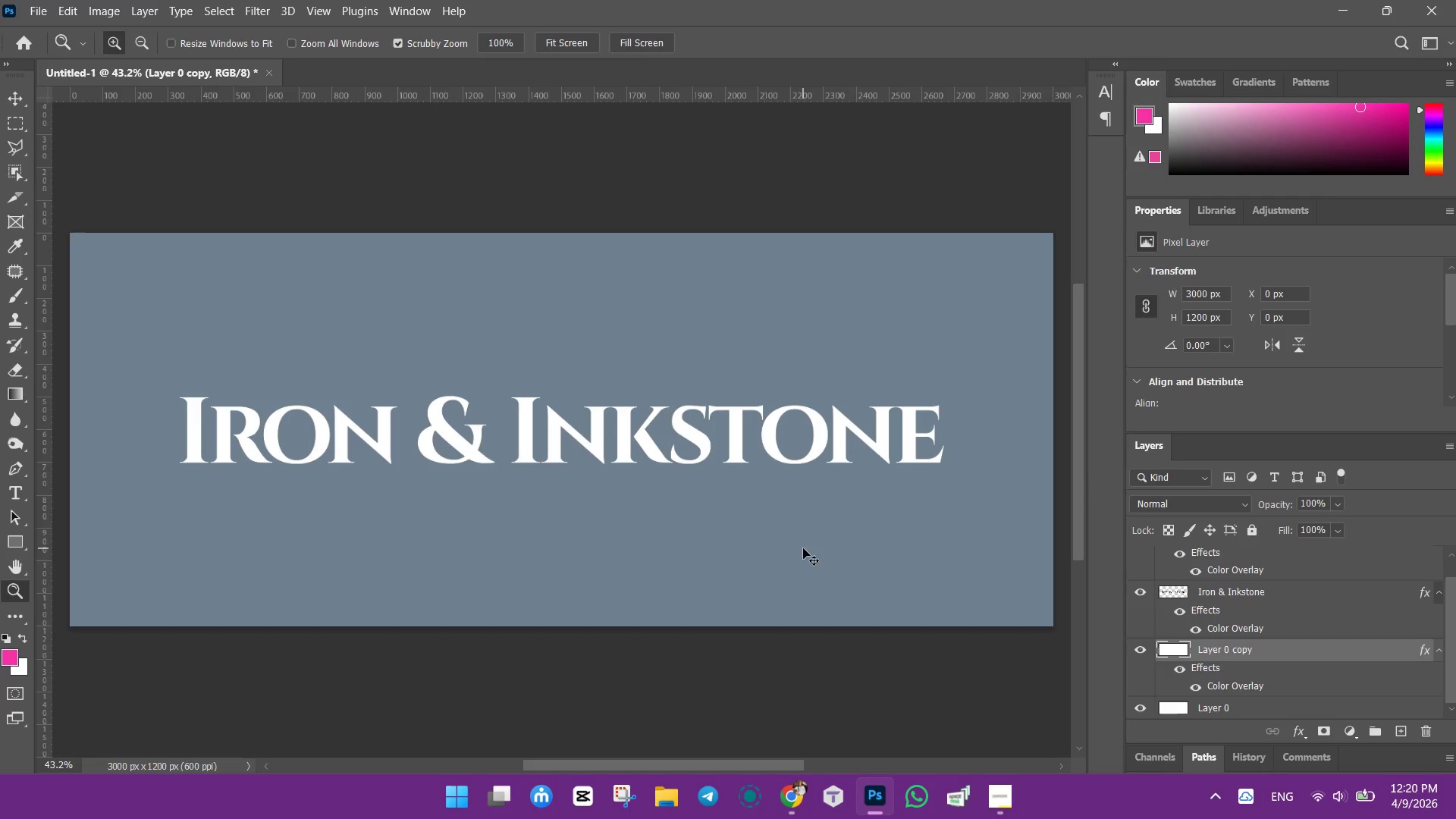 
key(Control+ControlLeft)
 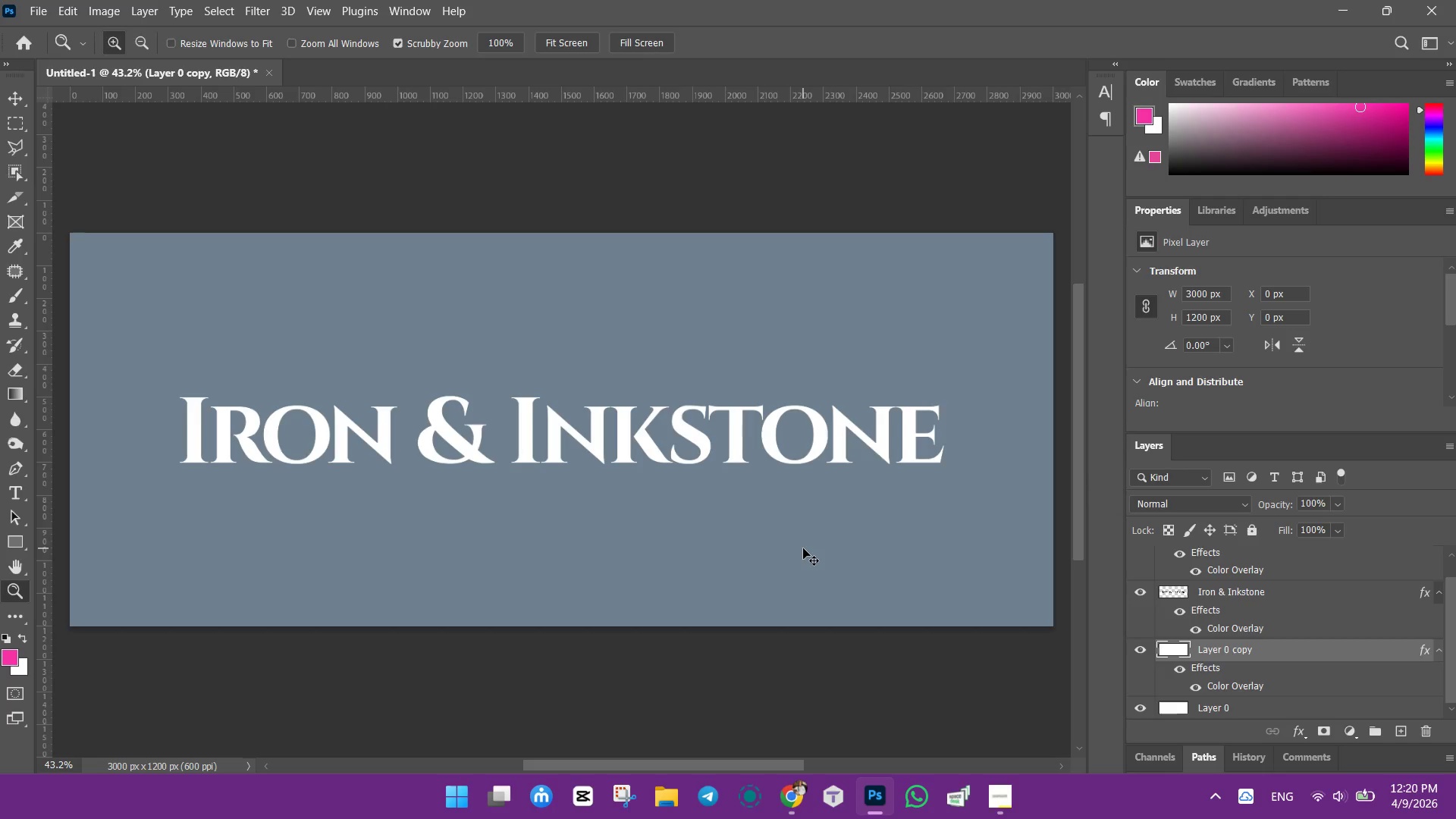 
key(Control+Z)
 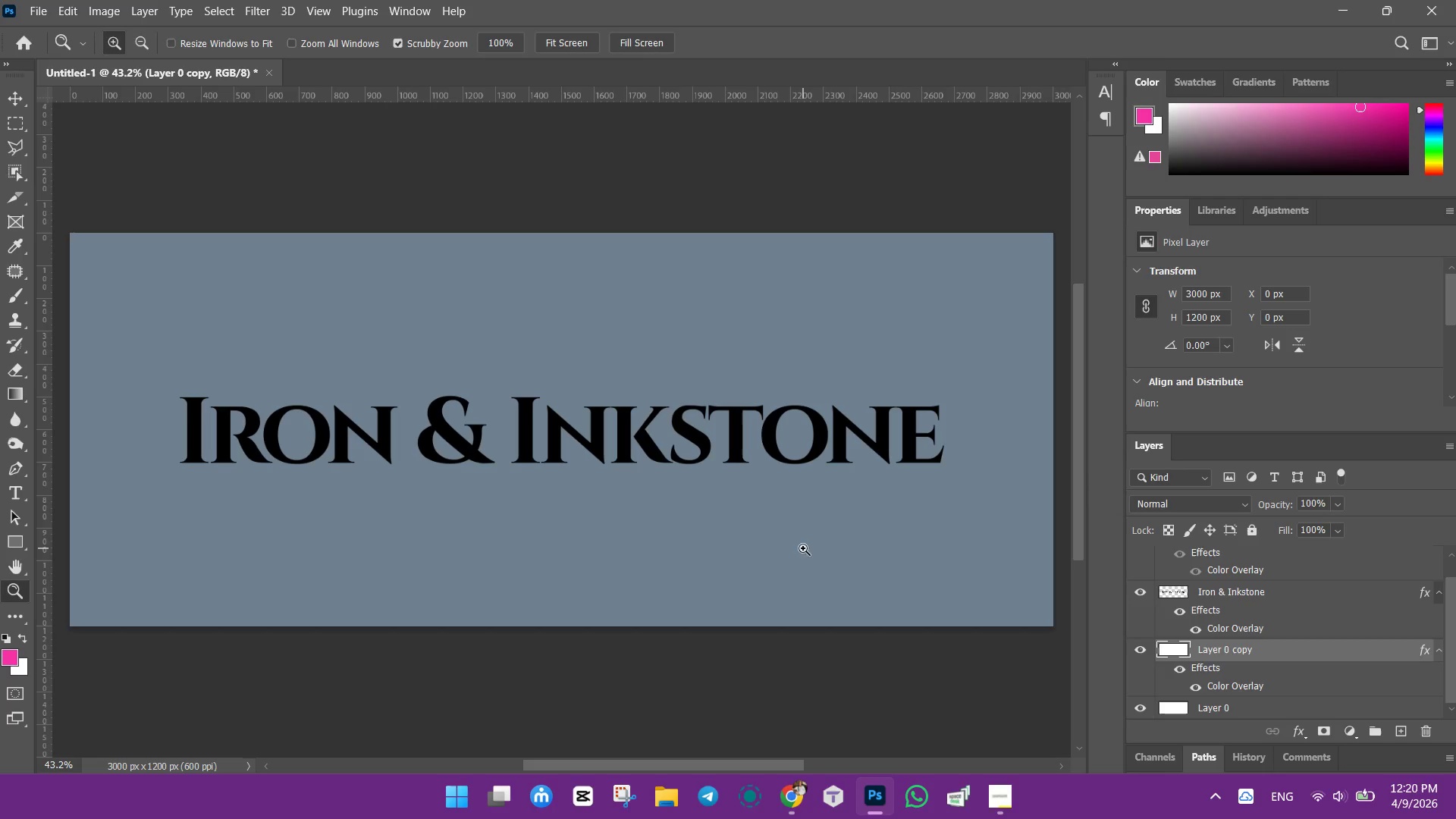 
key(Control+ControlLeft)
 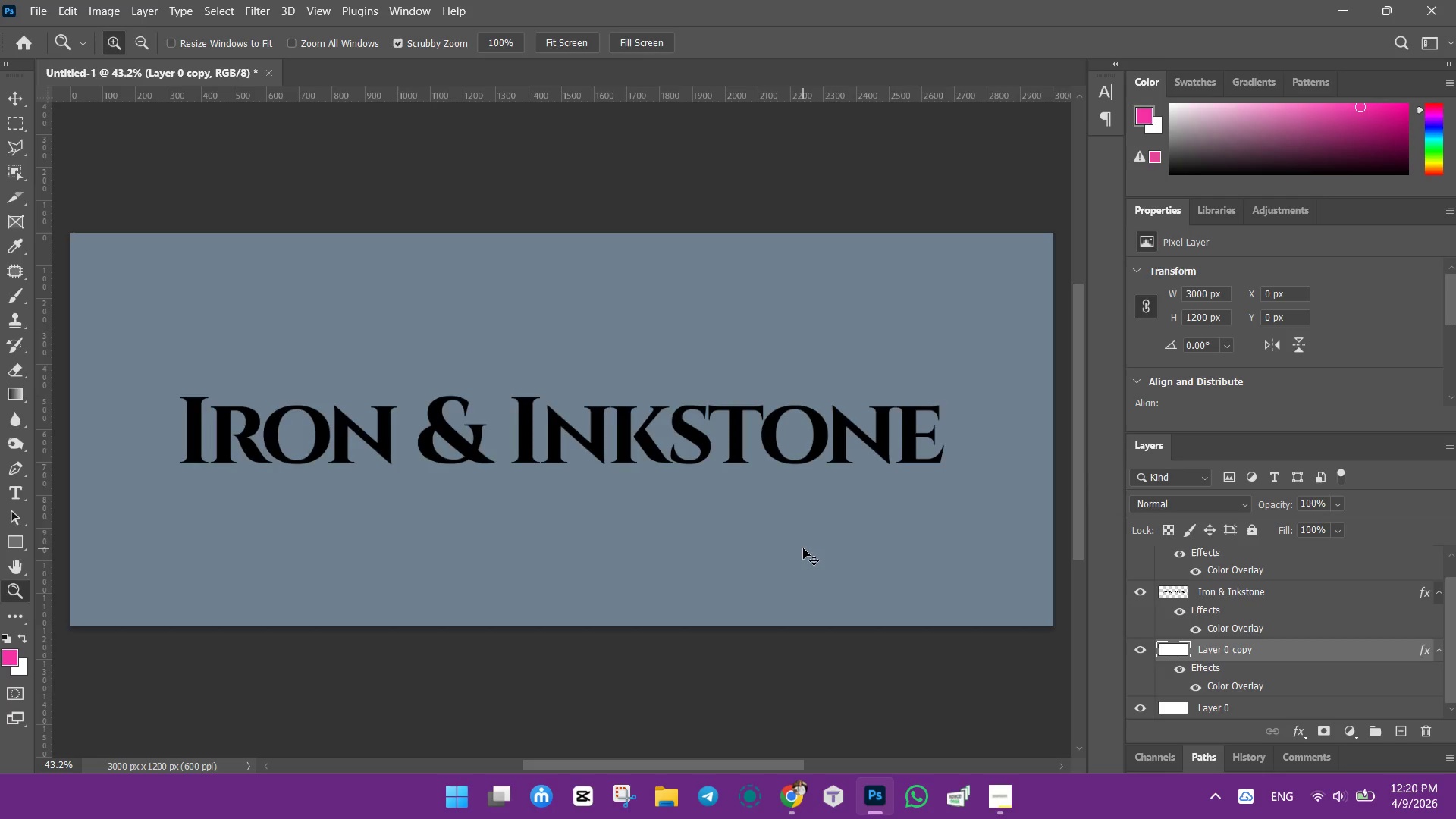 
key(Control+Z)
 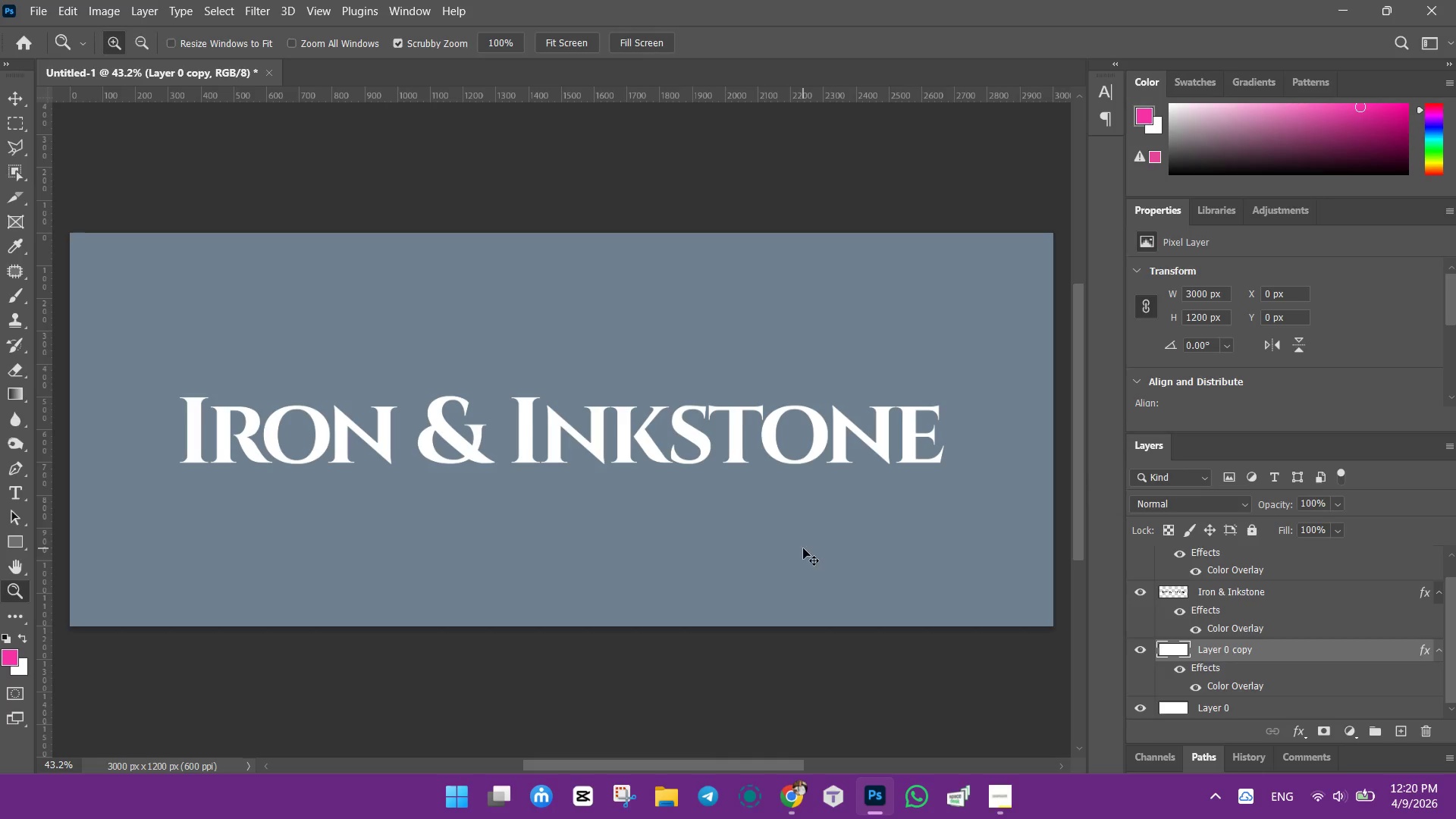 
key(Control+ControlLeft)
 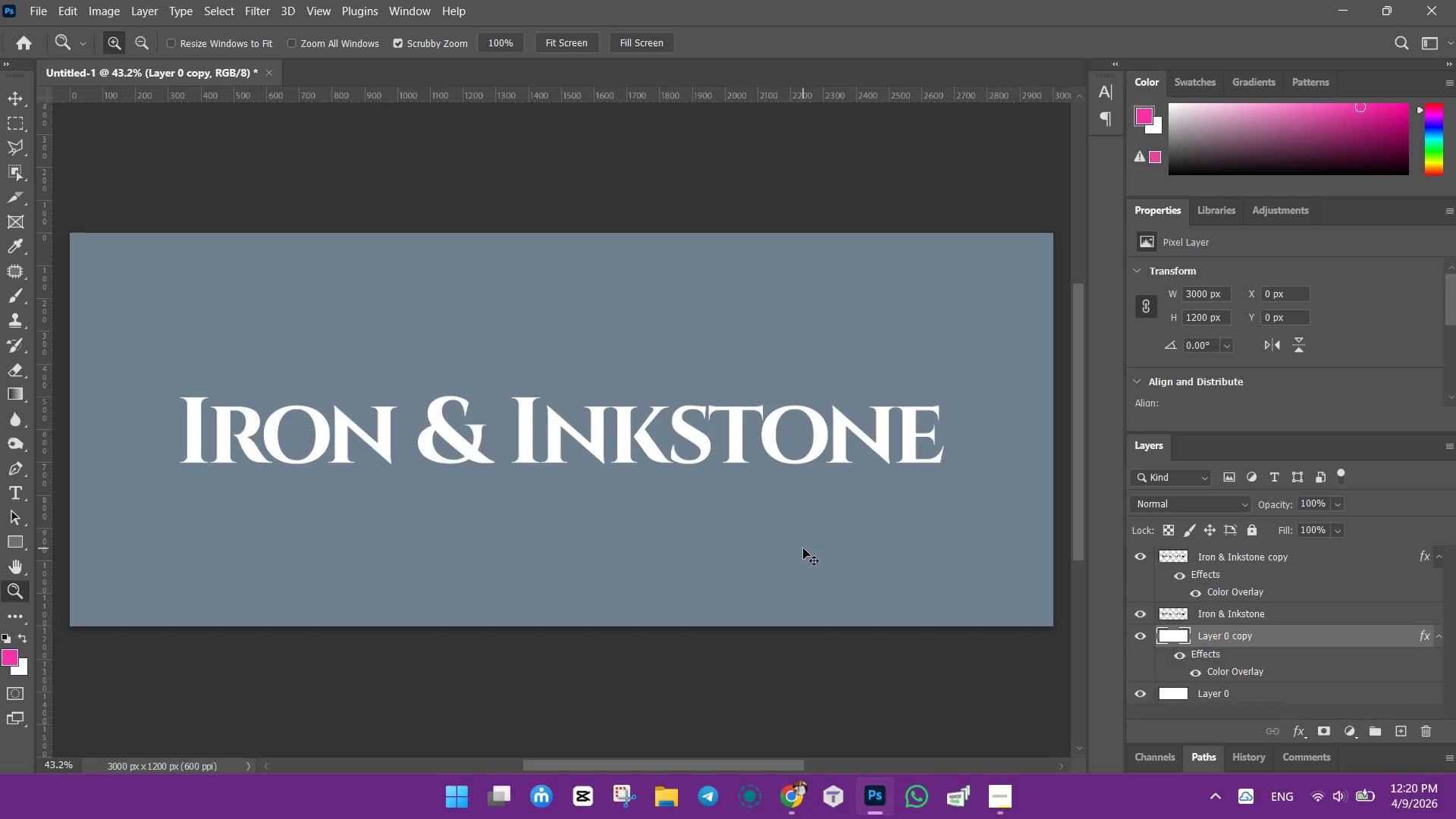 
key(Control+Z)
 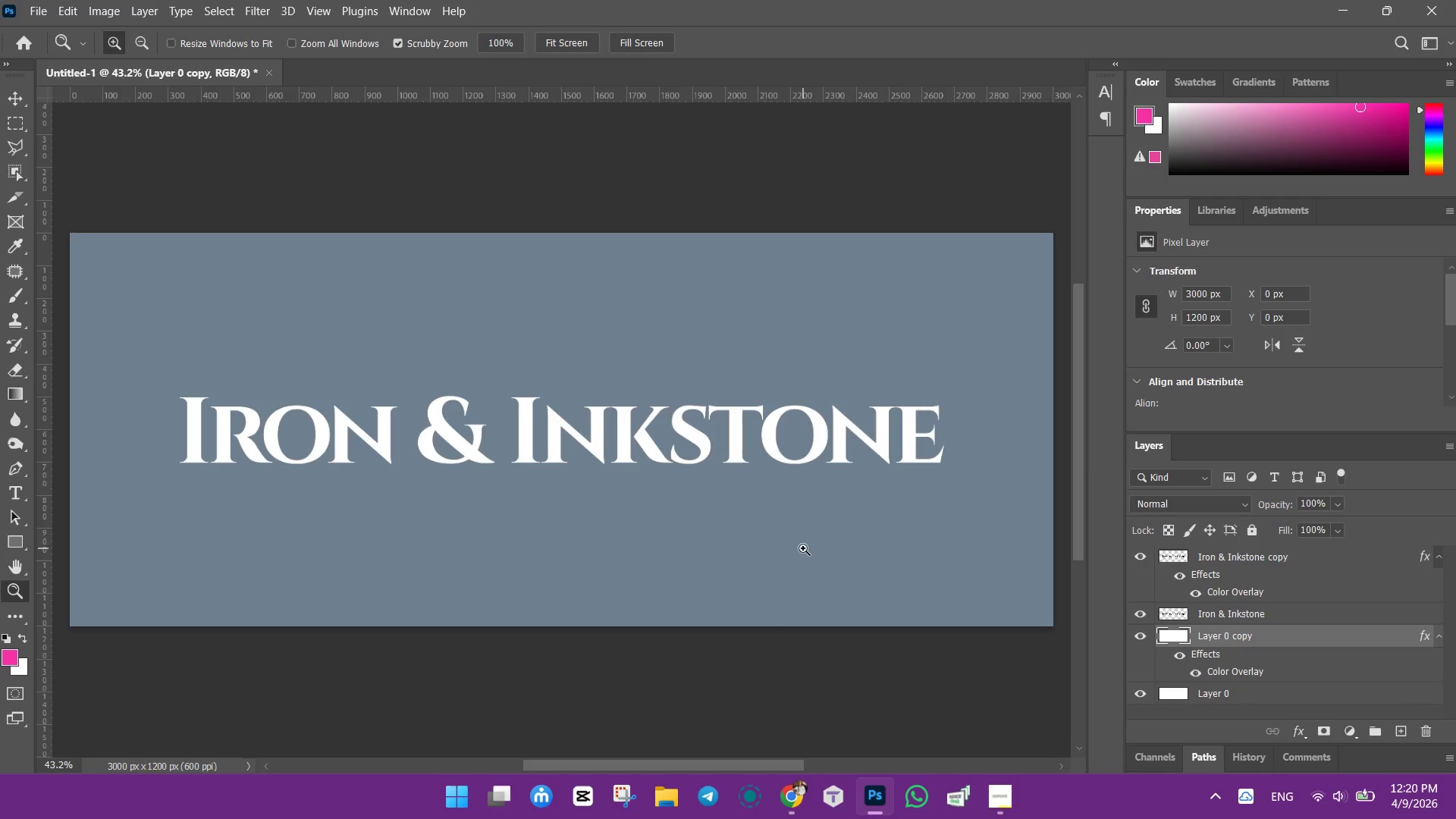 
key(Control+ControlLeft)
 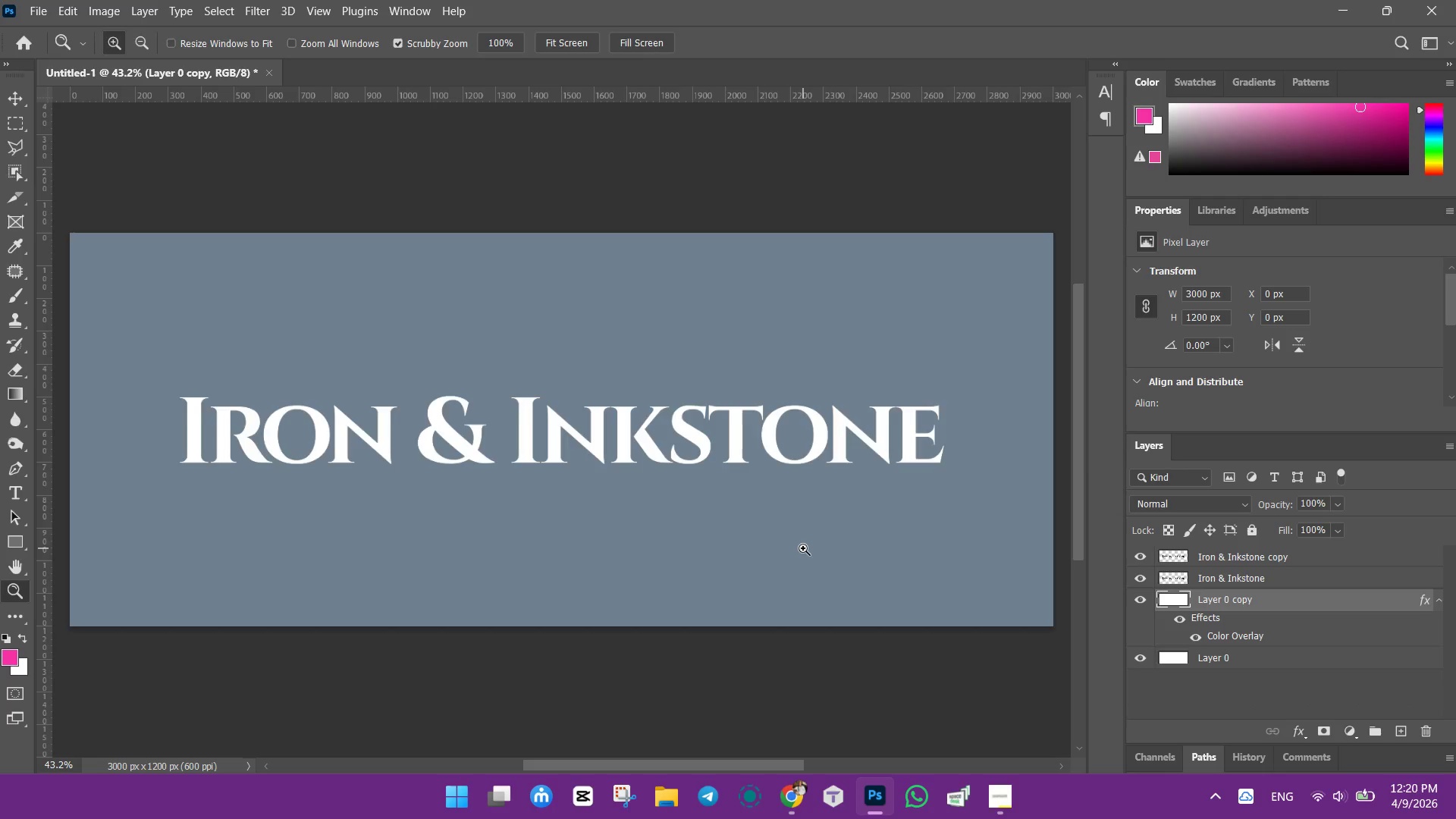 
key(Control+Z)
 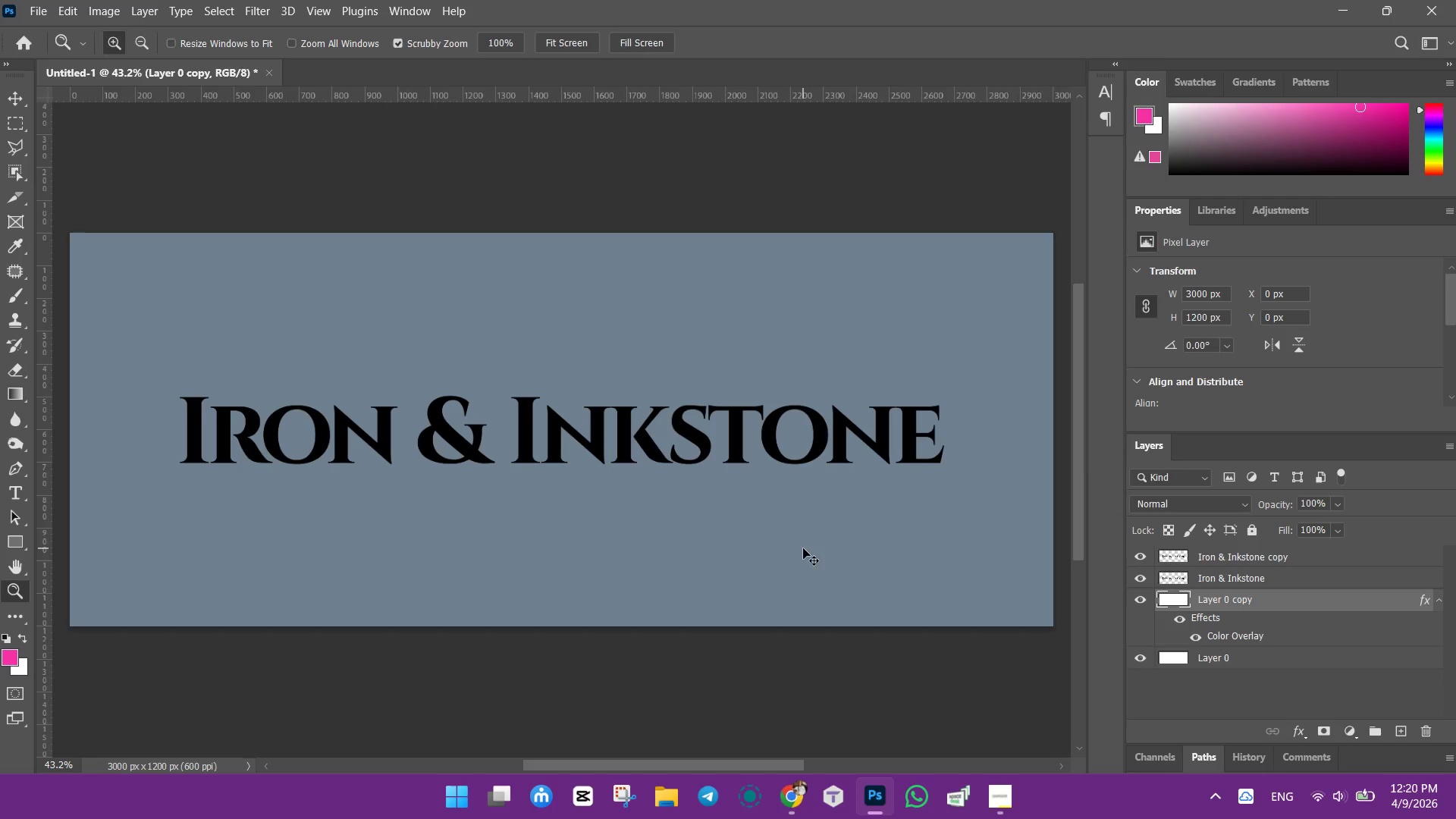 
key(Control+ControlLeft)
 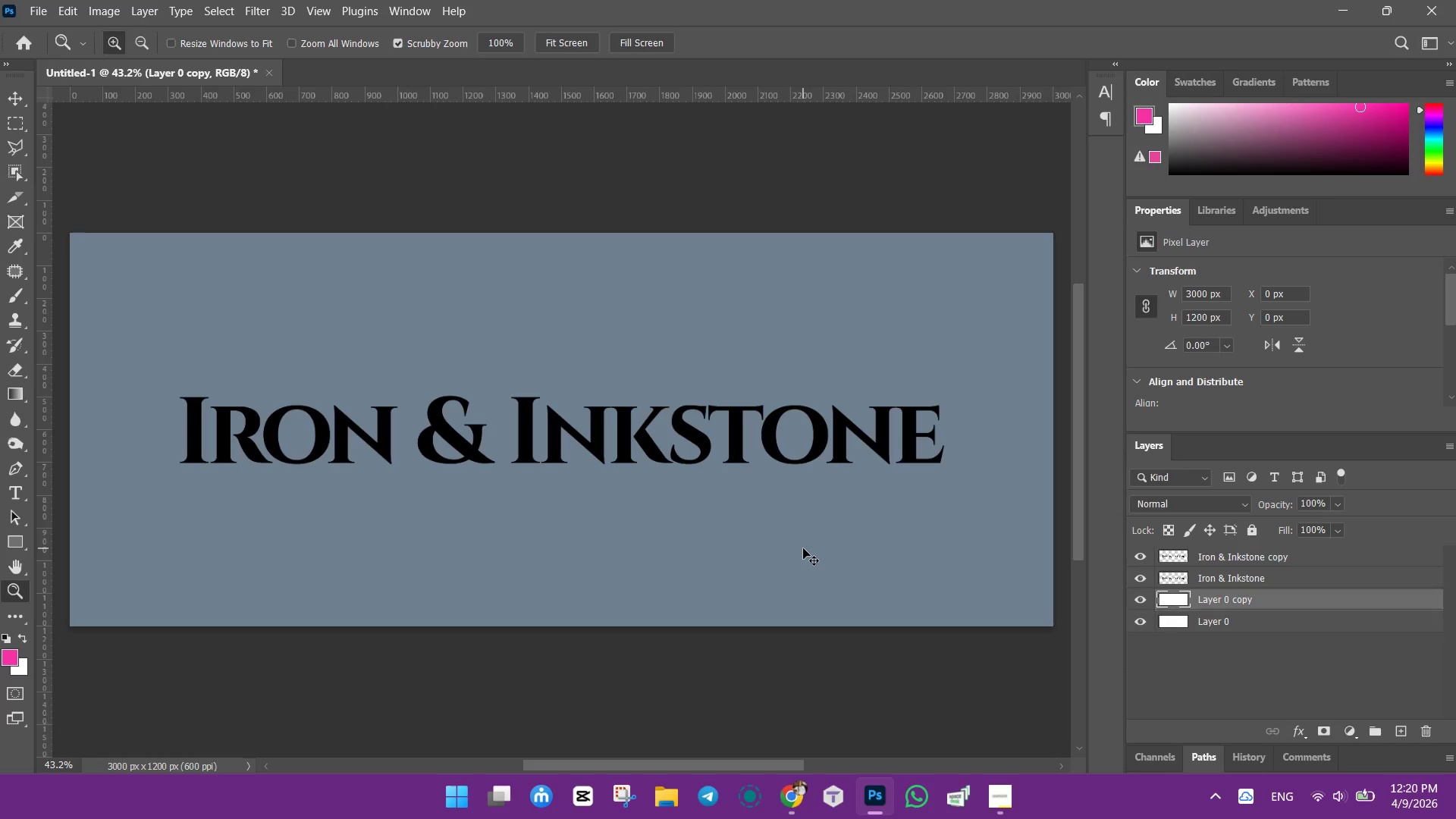 
key(Control+Z)
 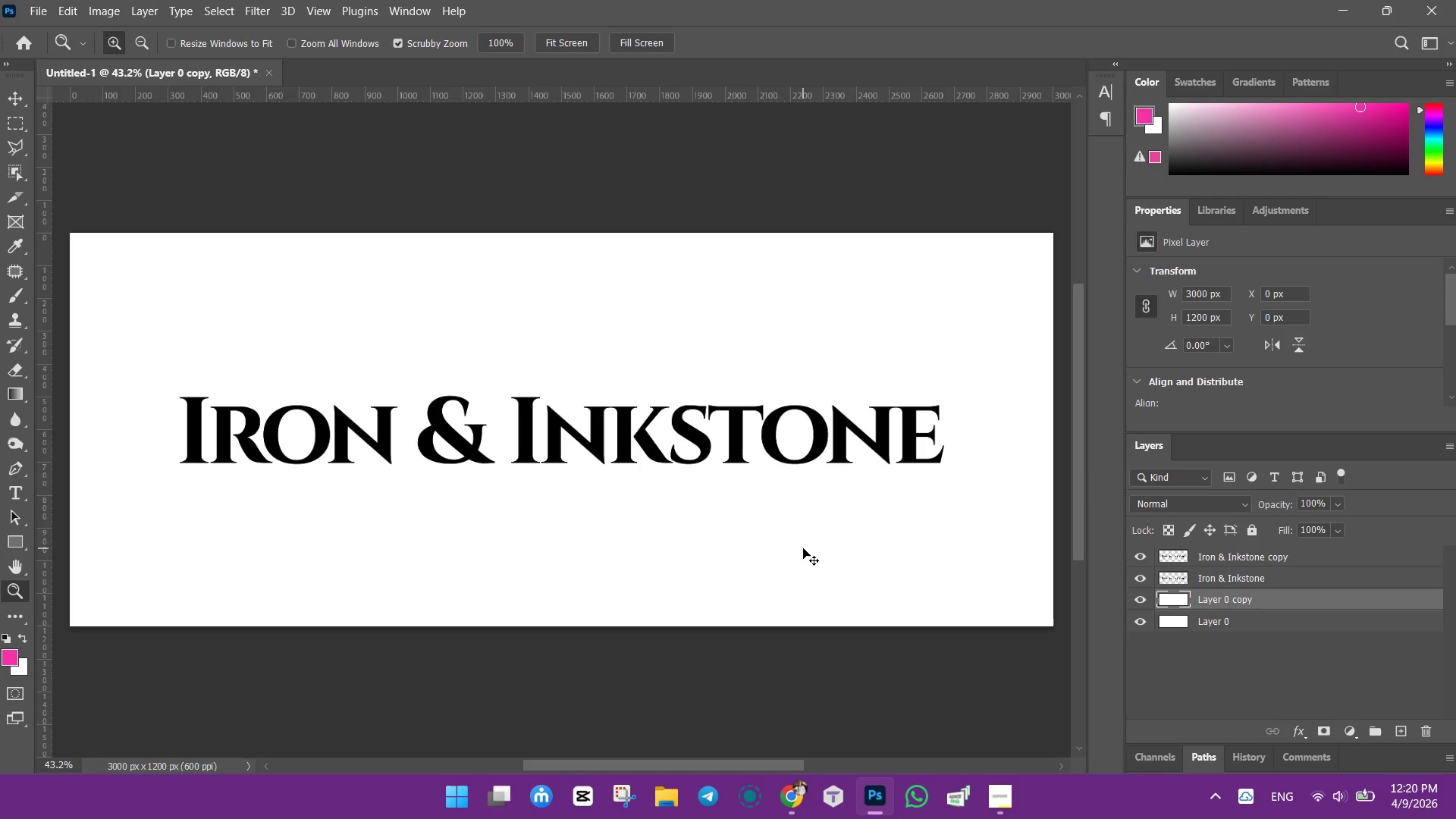 
key(Control+ControlLeft)
 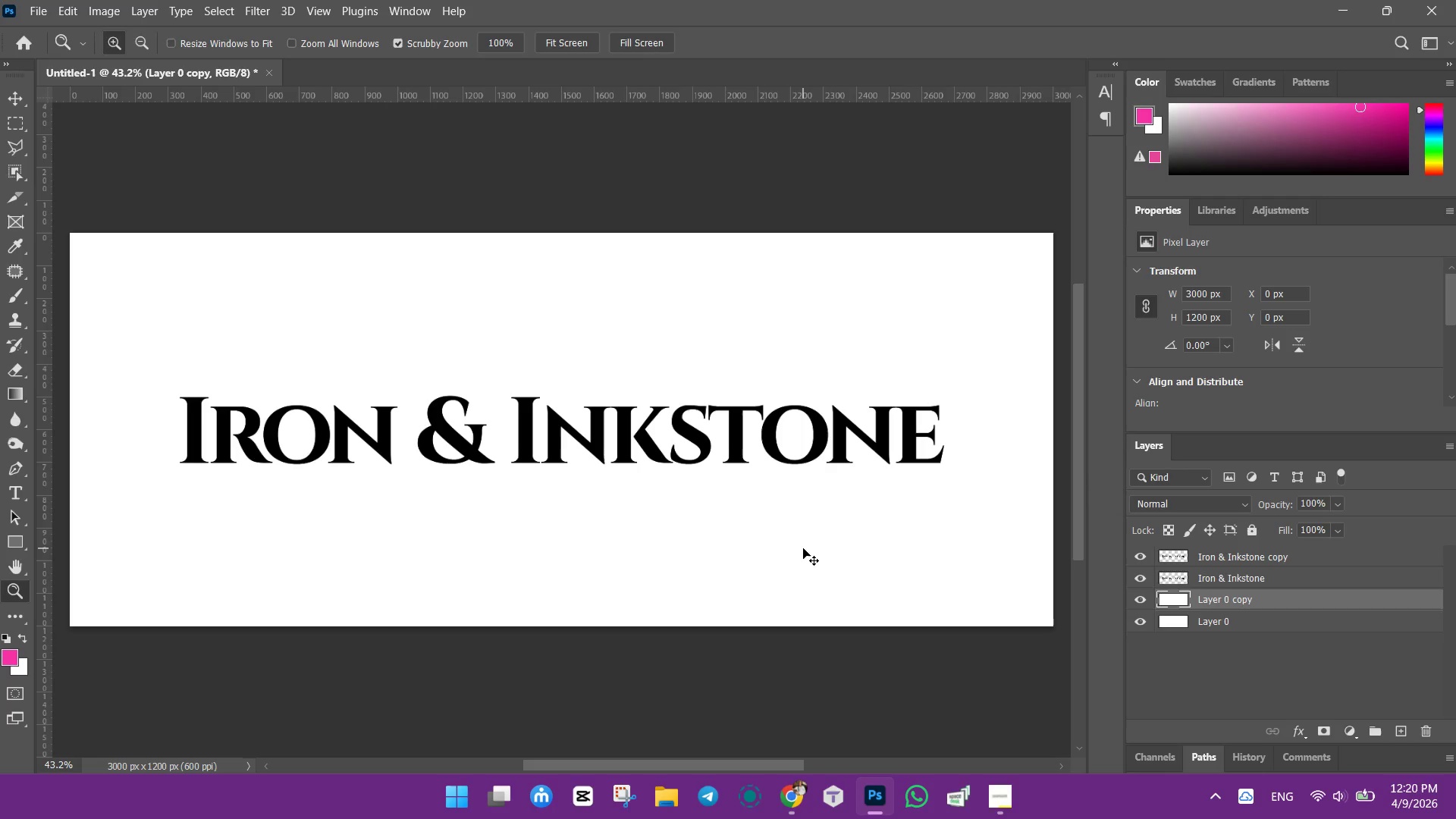 
key(Control+Z)
 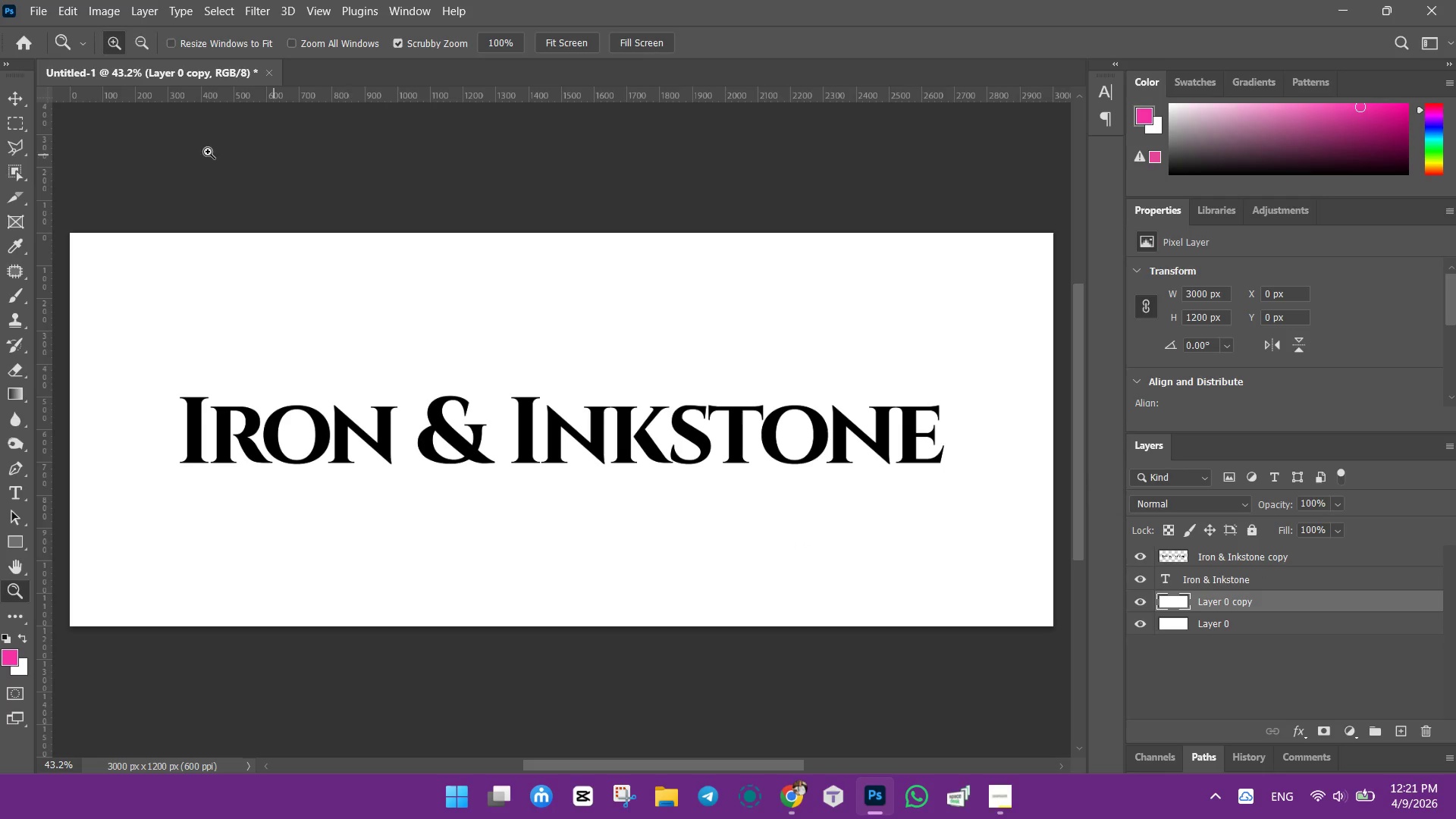 
left_click([20, 99])
 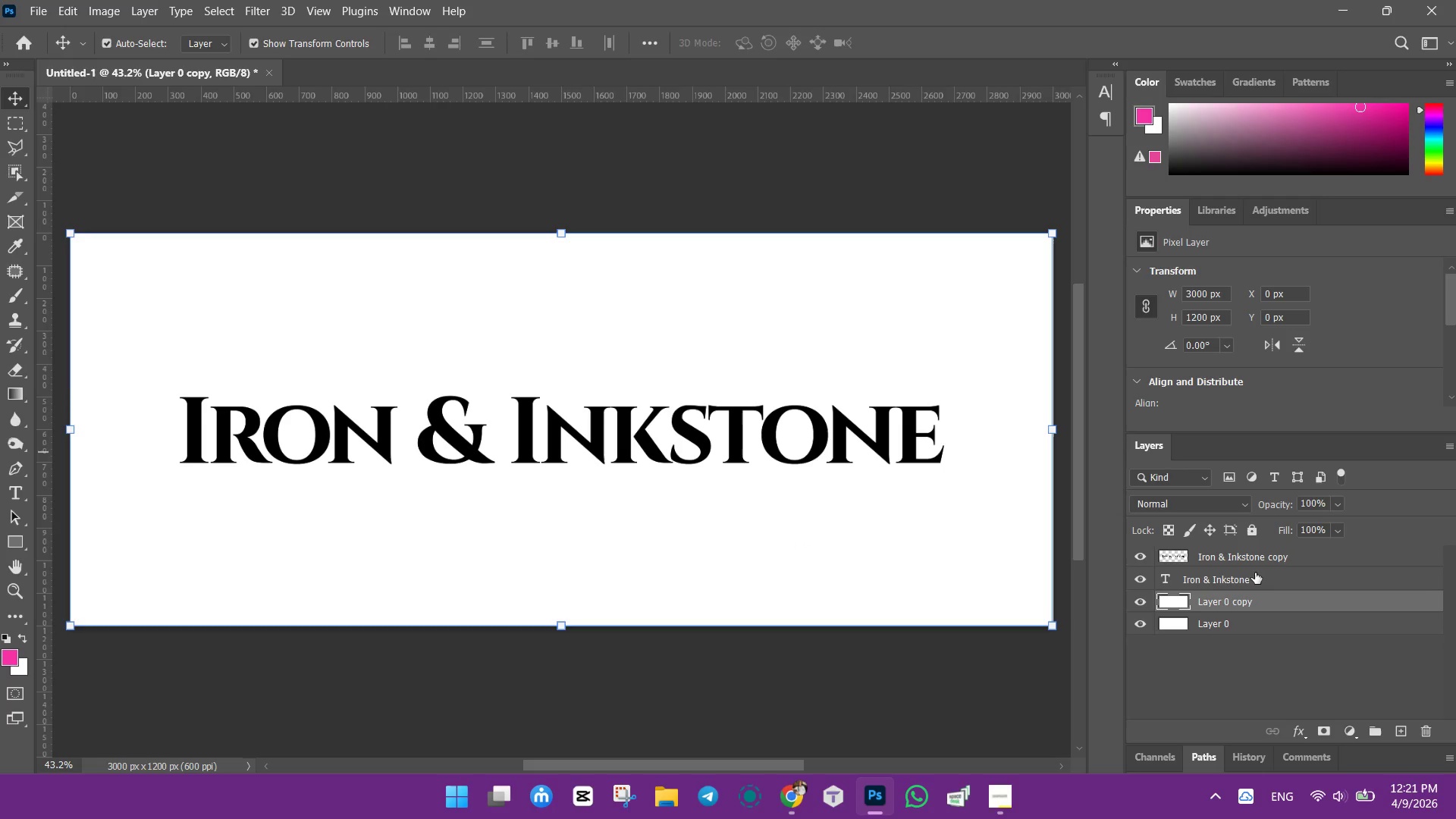 
left_click([1247, 579])
 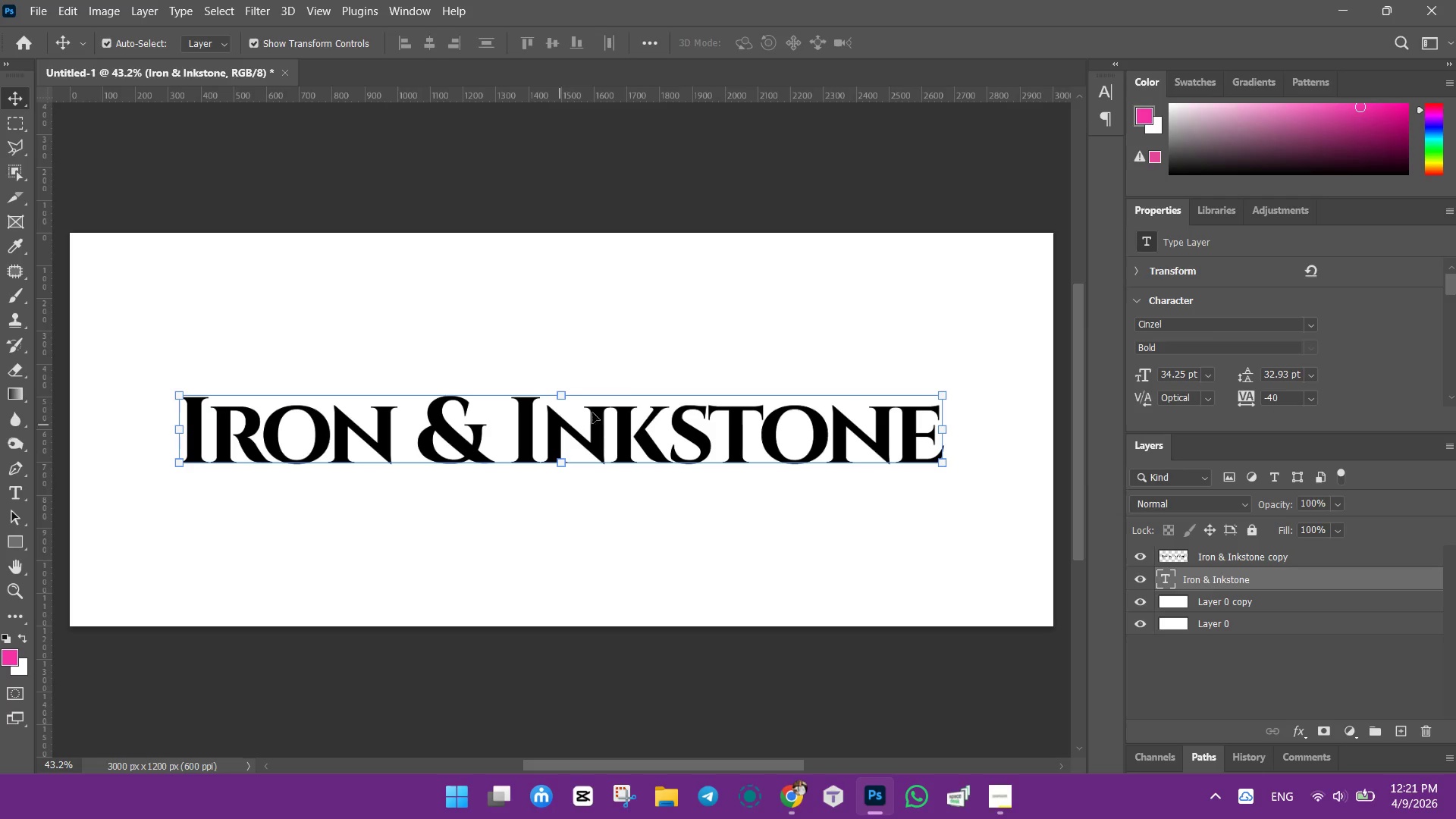 
left_click([14, 488])
 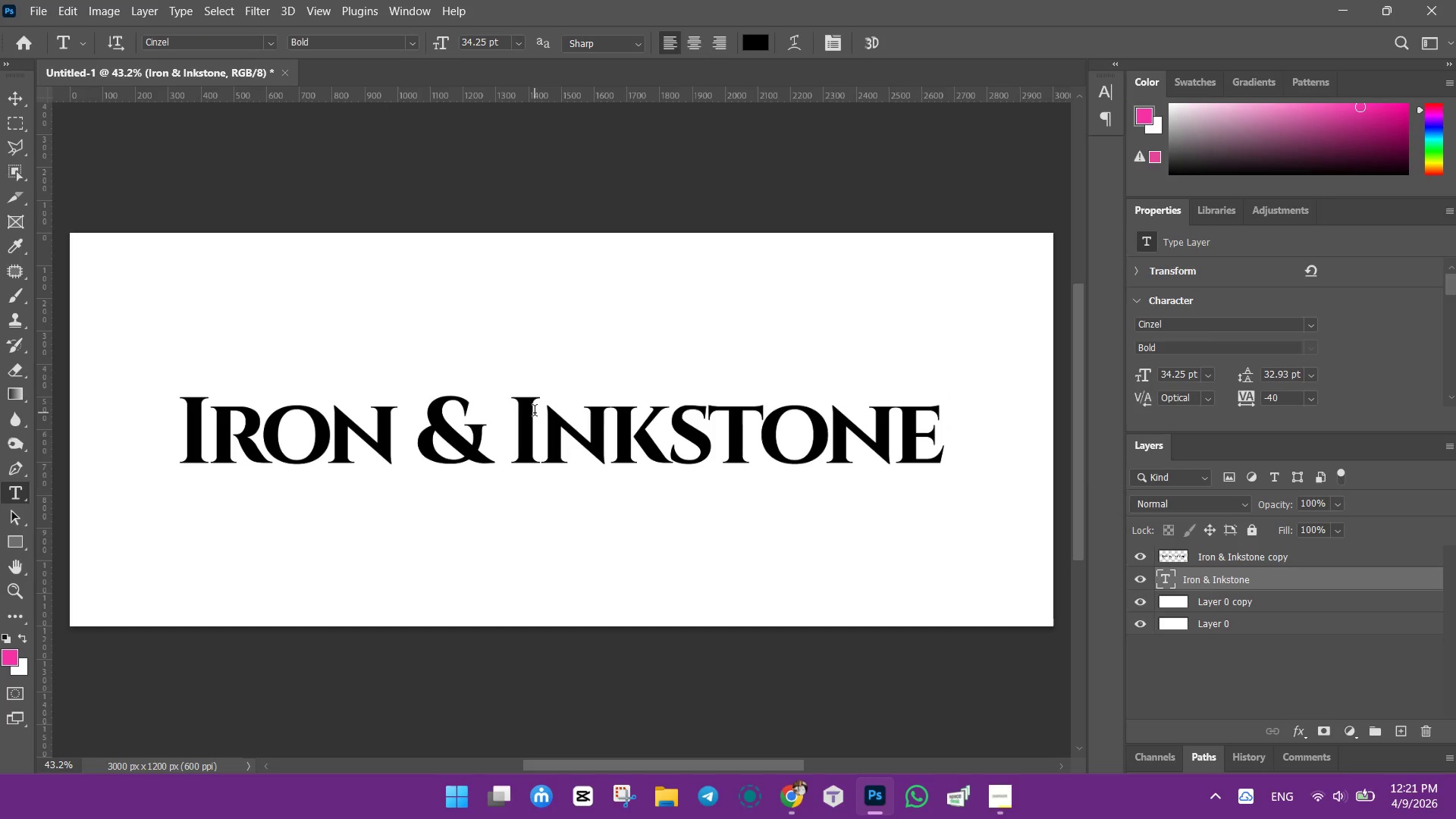 
left_click([535, 413])
 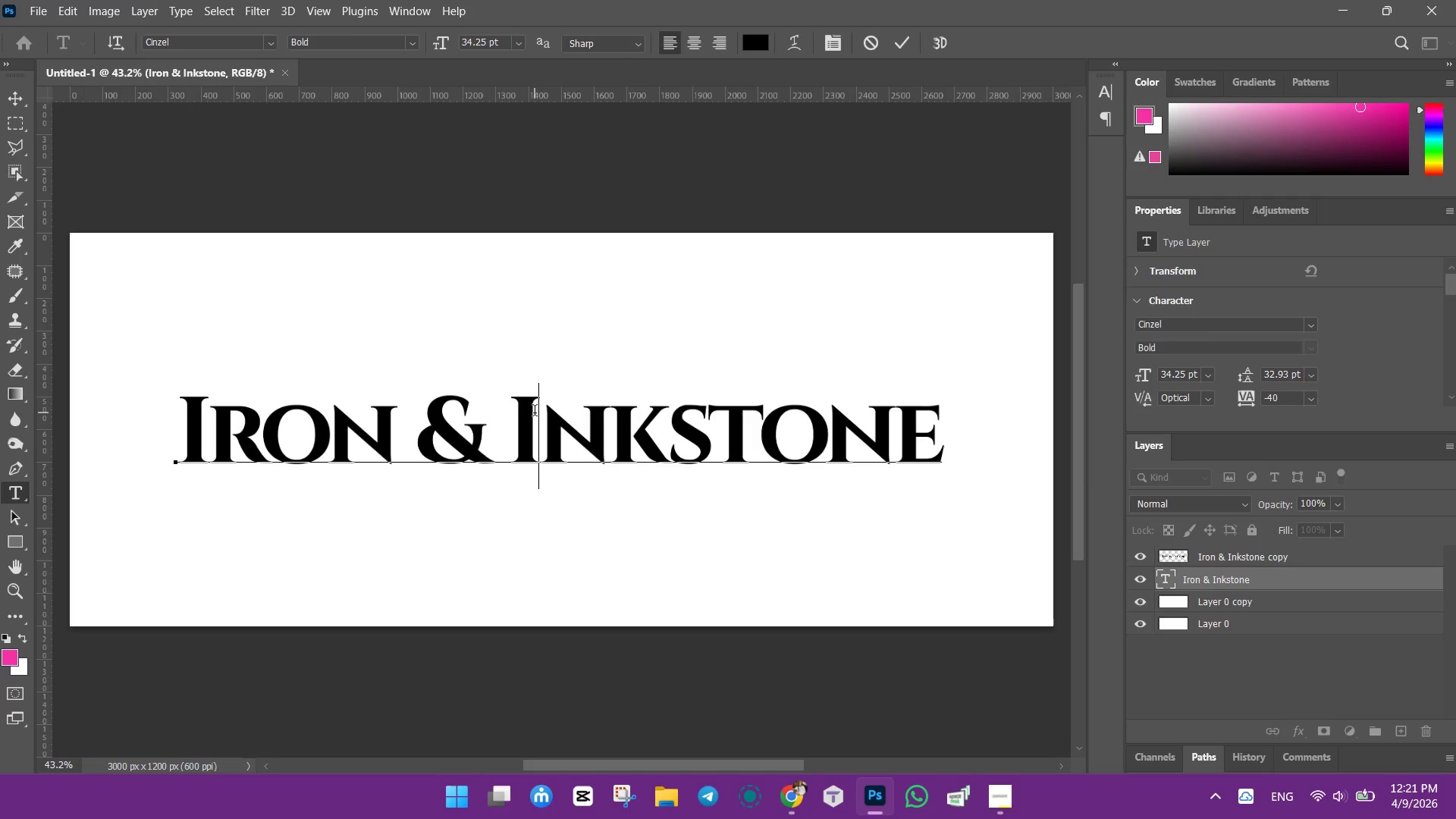 
left_click([514, 428])
 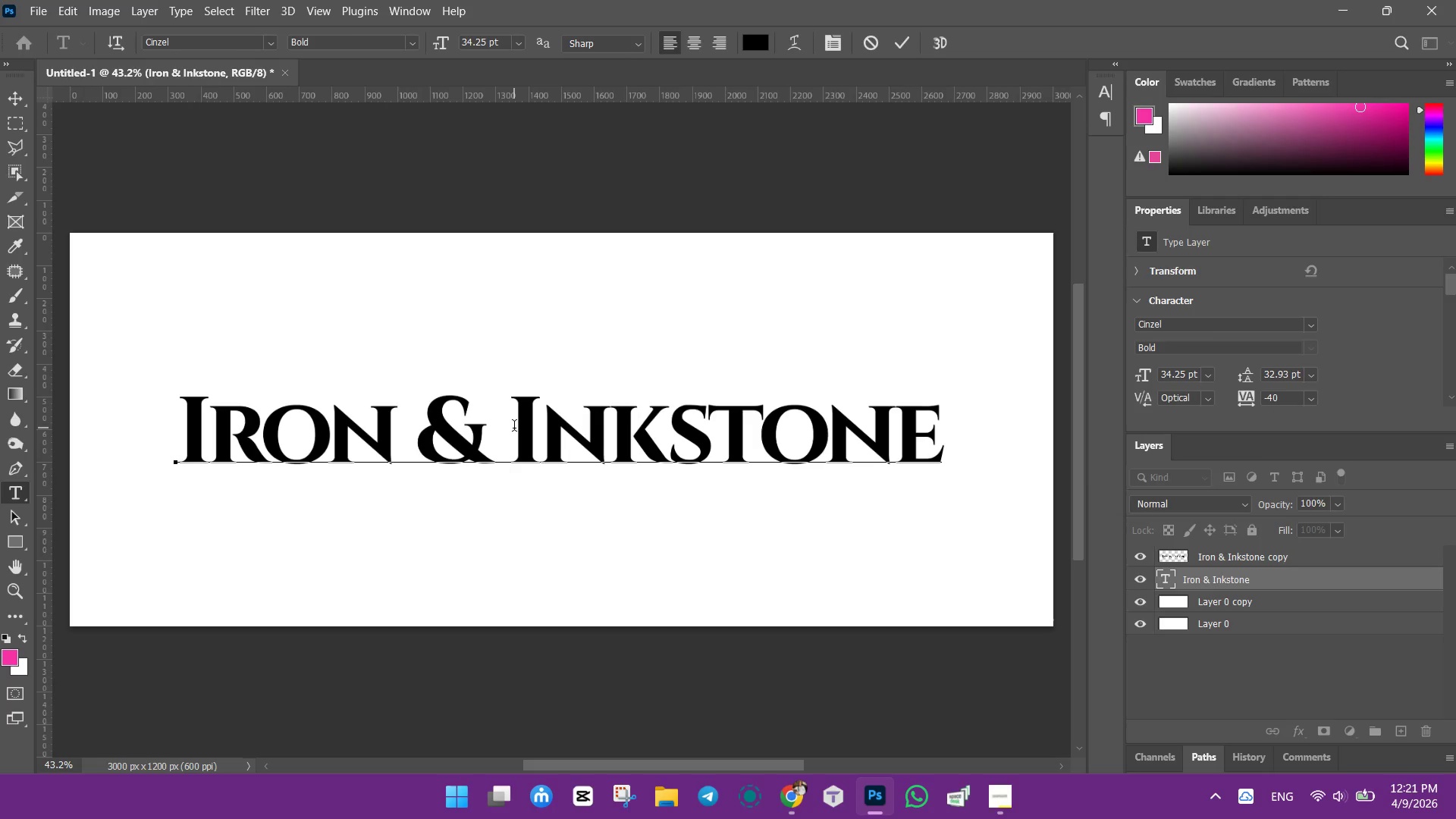 
key(Backspace)
 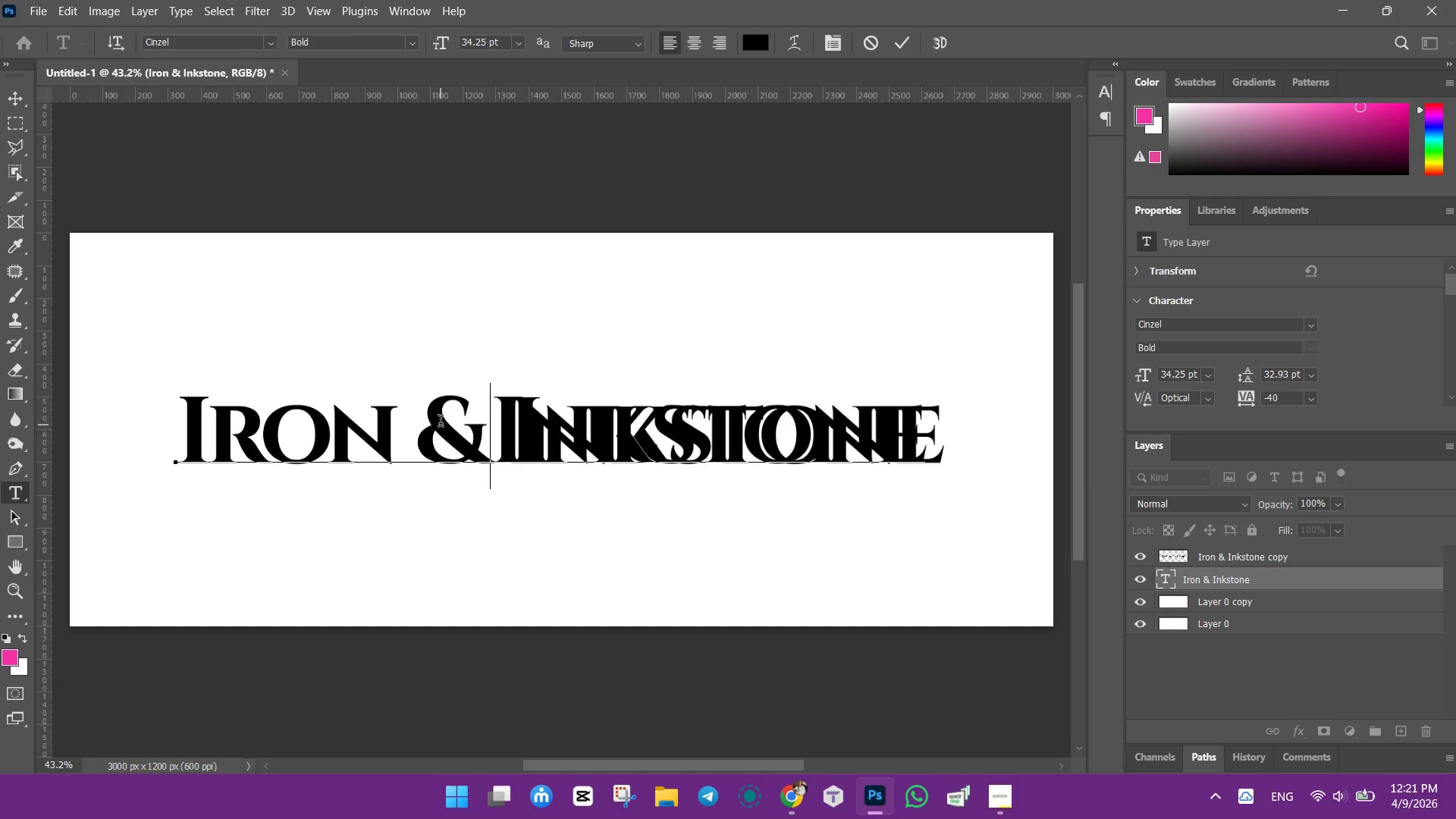 
key(Backspace)
 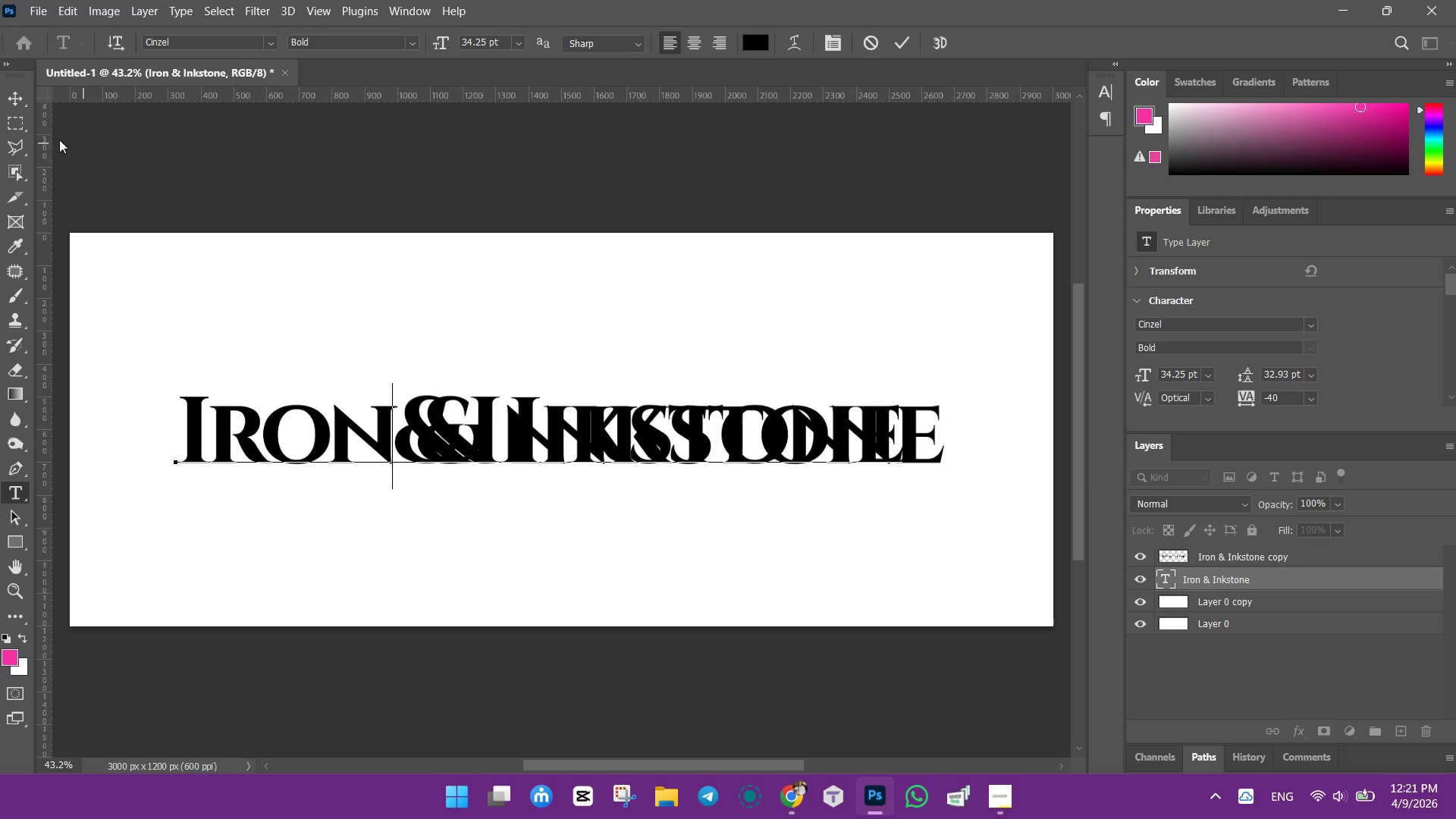 
left_click([17, 99])
 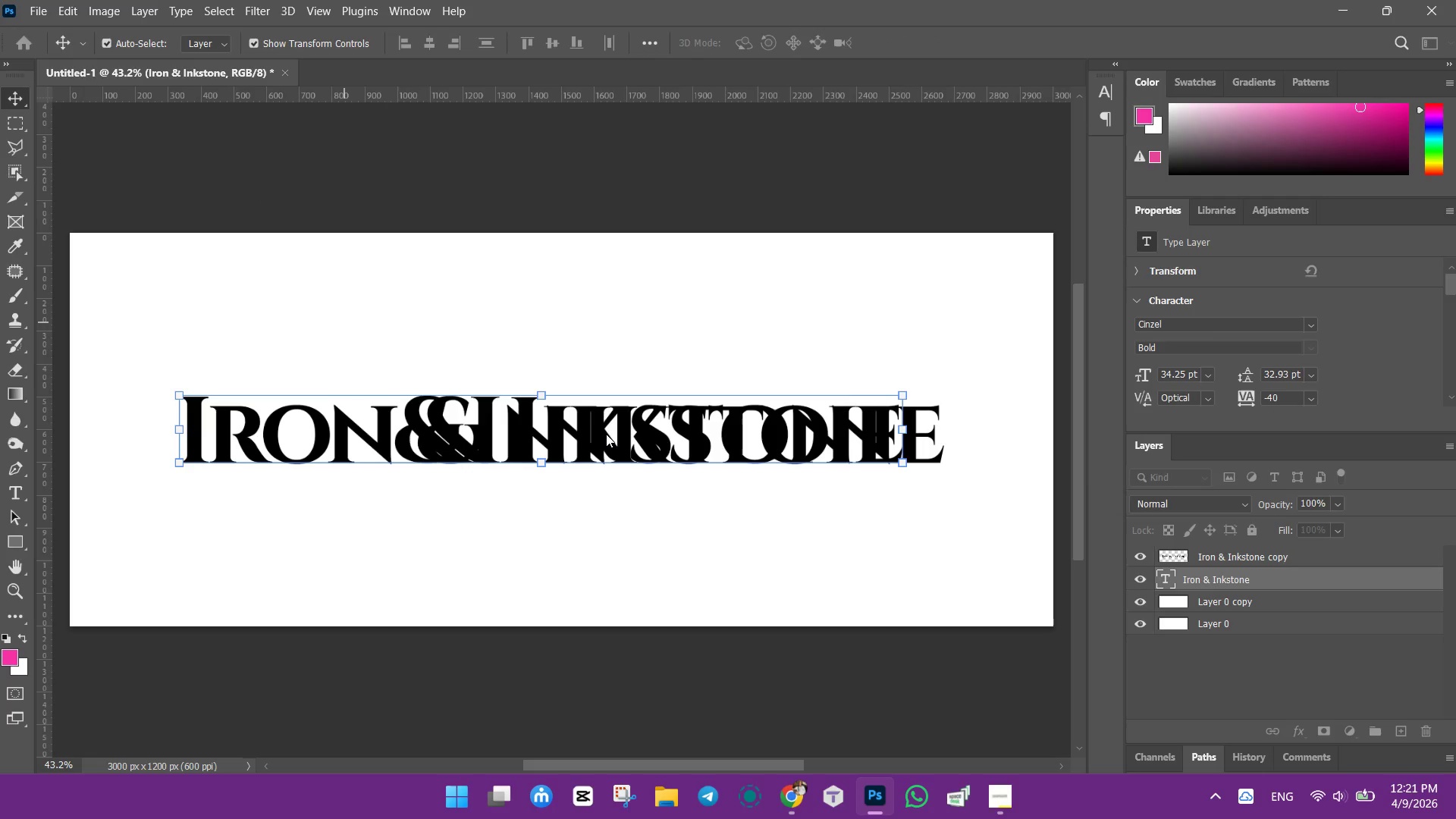 
left_click_drag(start_coordinate=[606, 434], to_coordinate=[616, 516])
 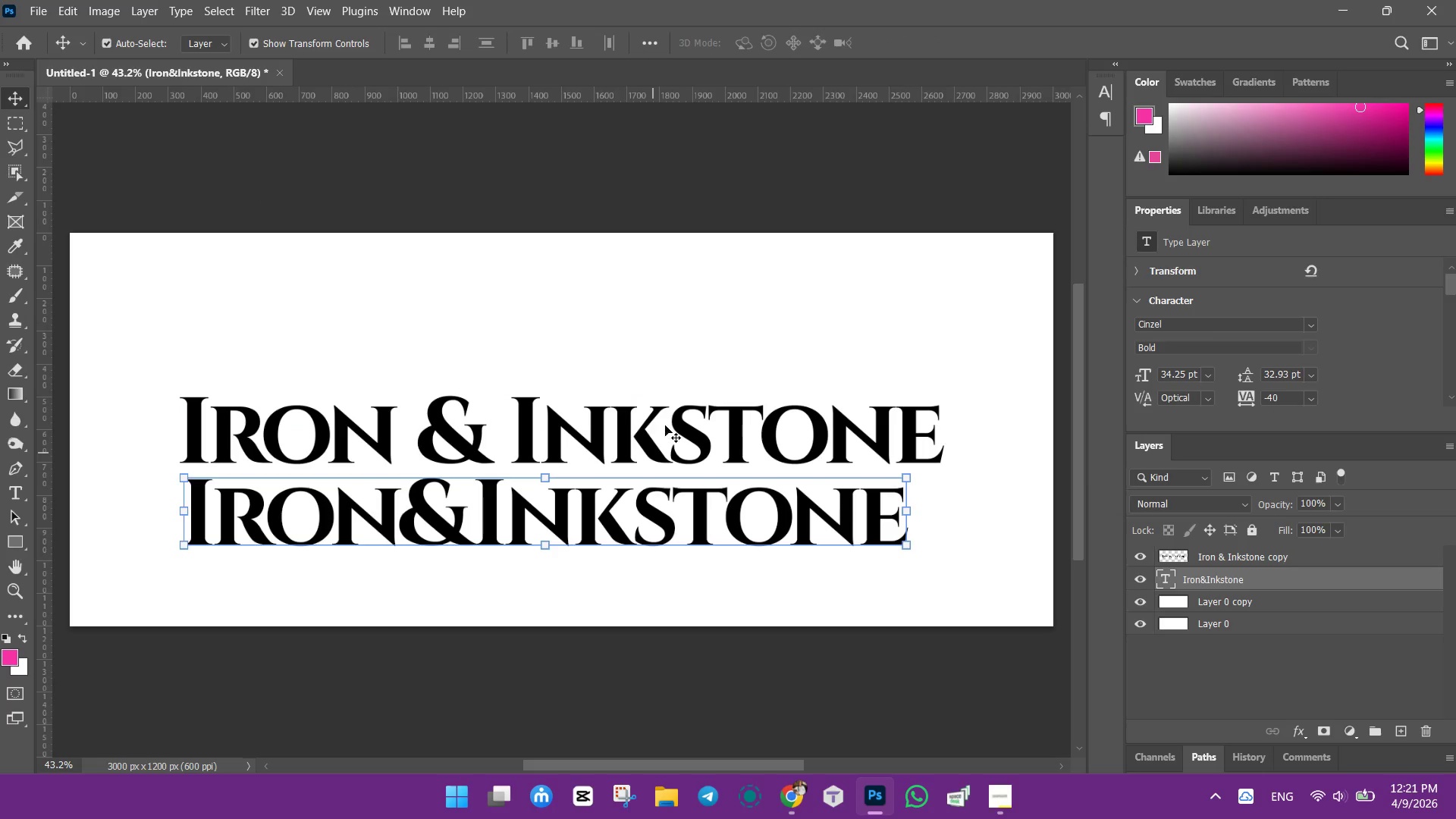 
left_click([665, 425])
 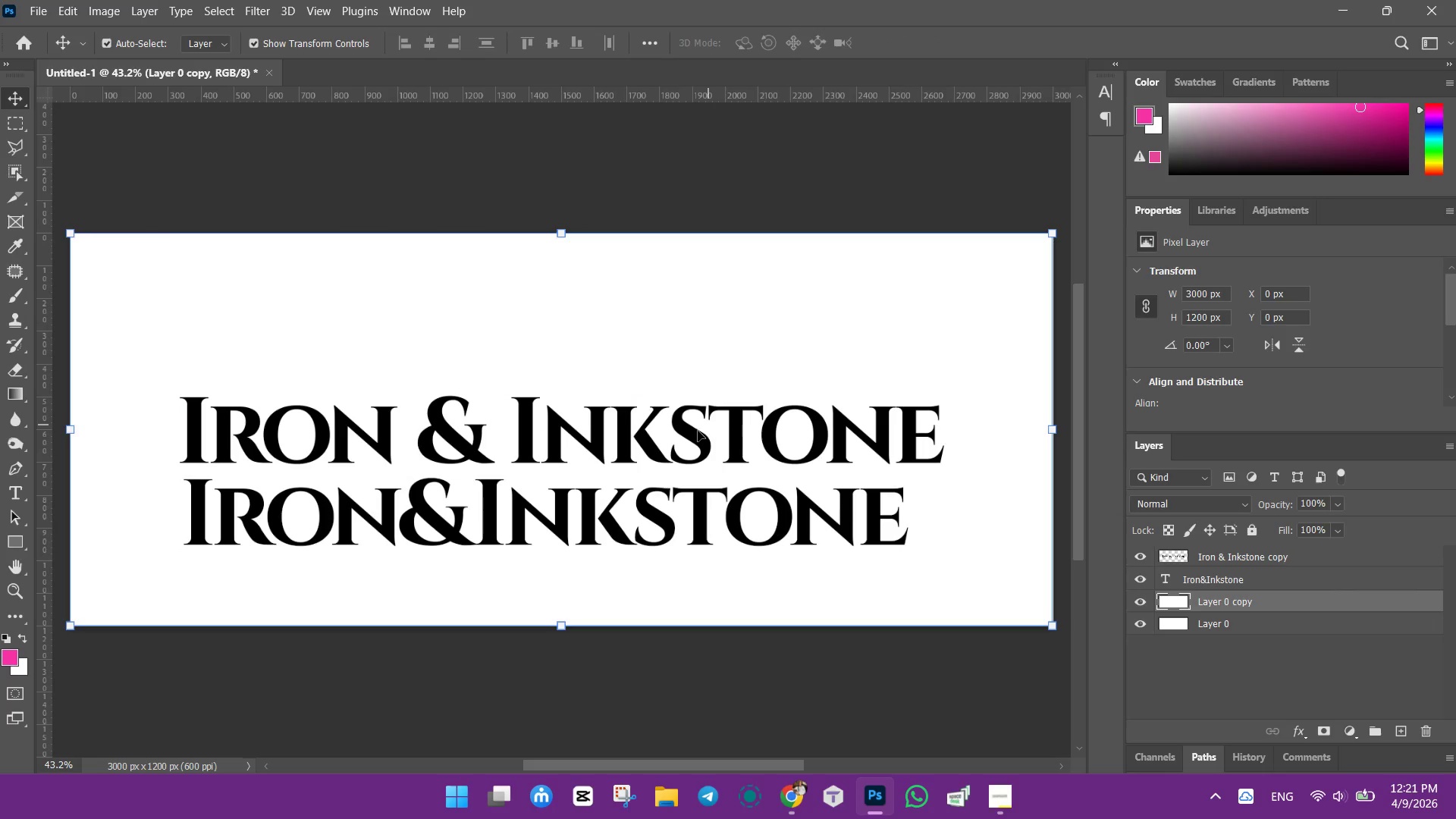 
left_click([696, 431])
 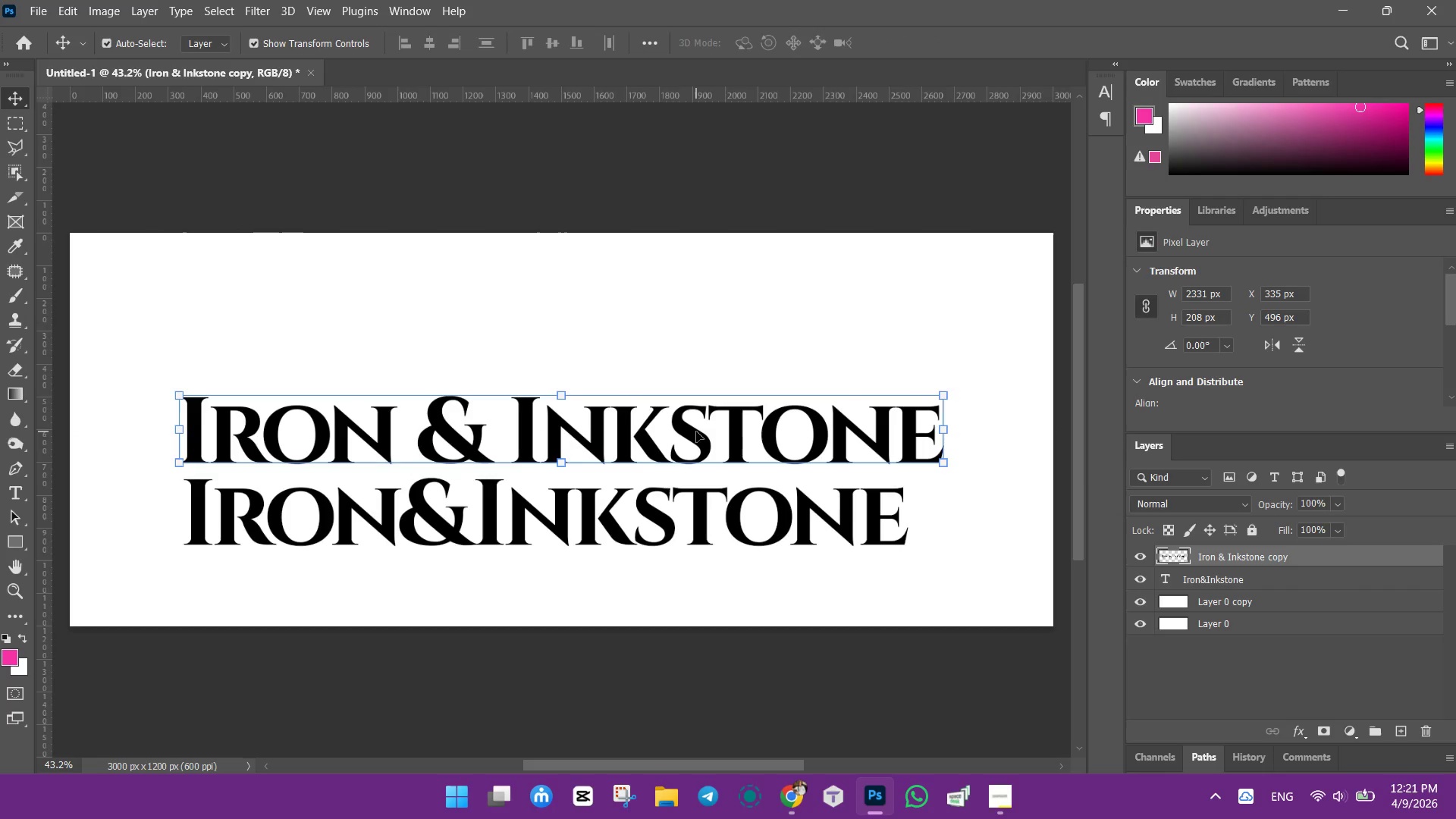 
key(Backspace)
 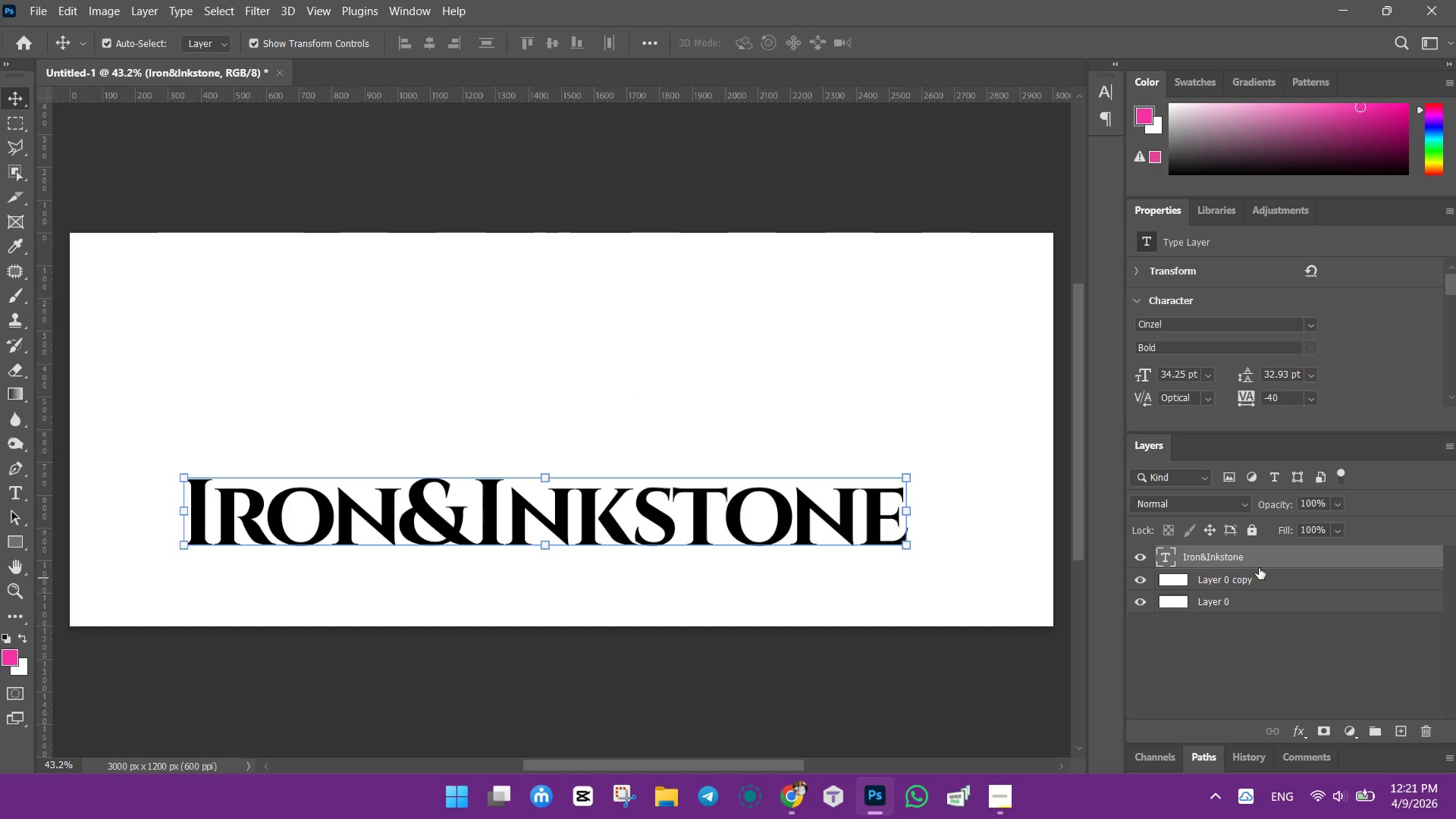 
left_click([1252, 576])
 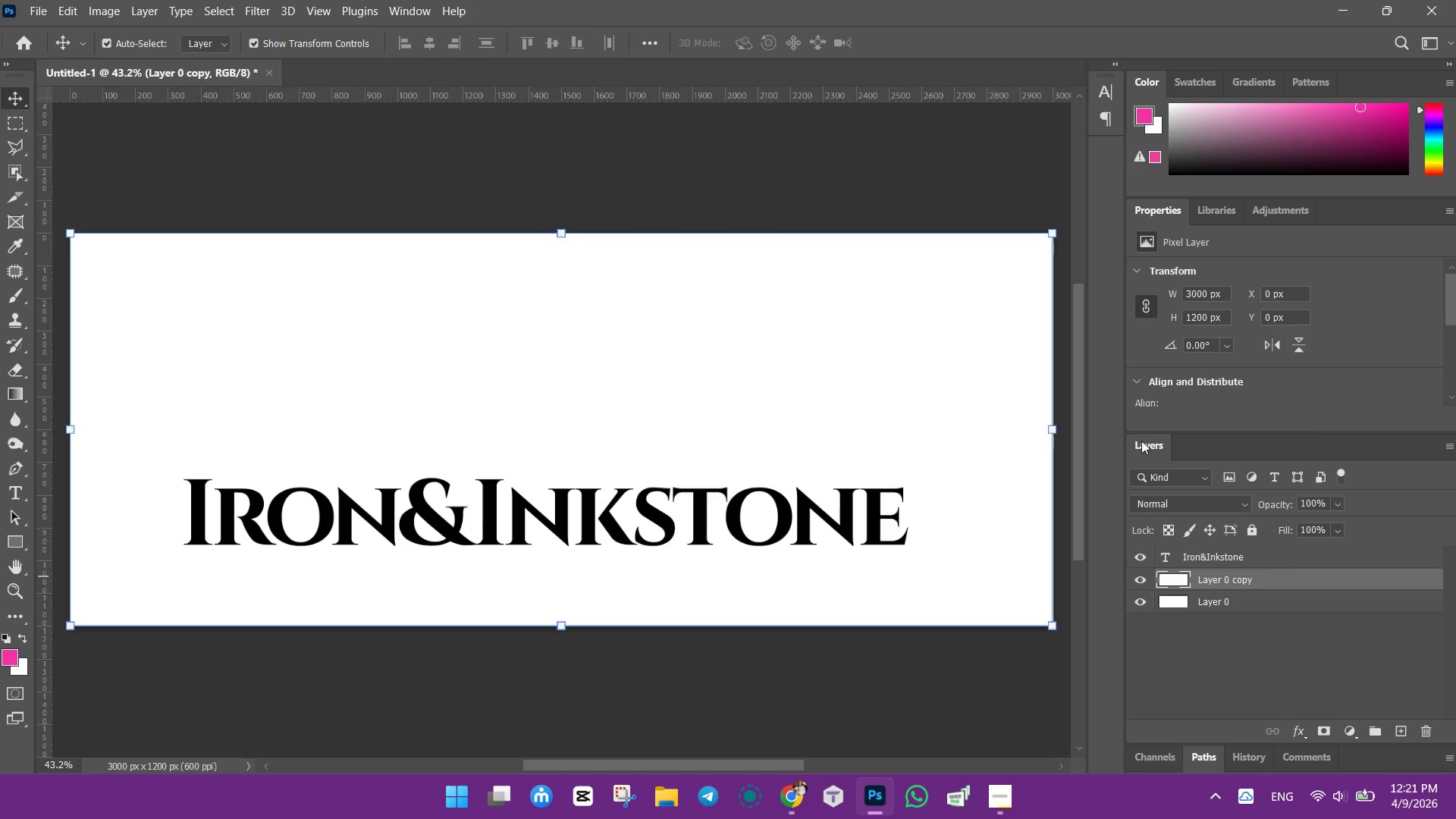 
hold_key(key=ControlLeft, duration=1.31)
left_click([1218, 557])
 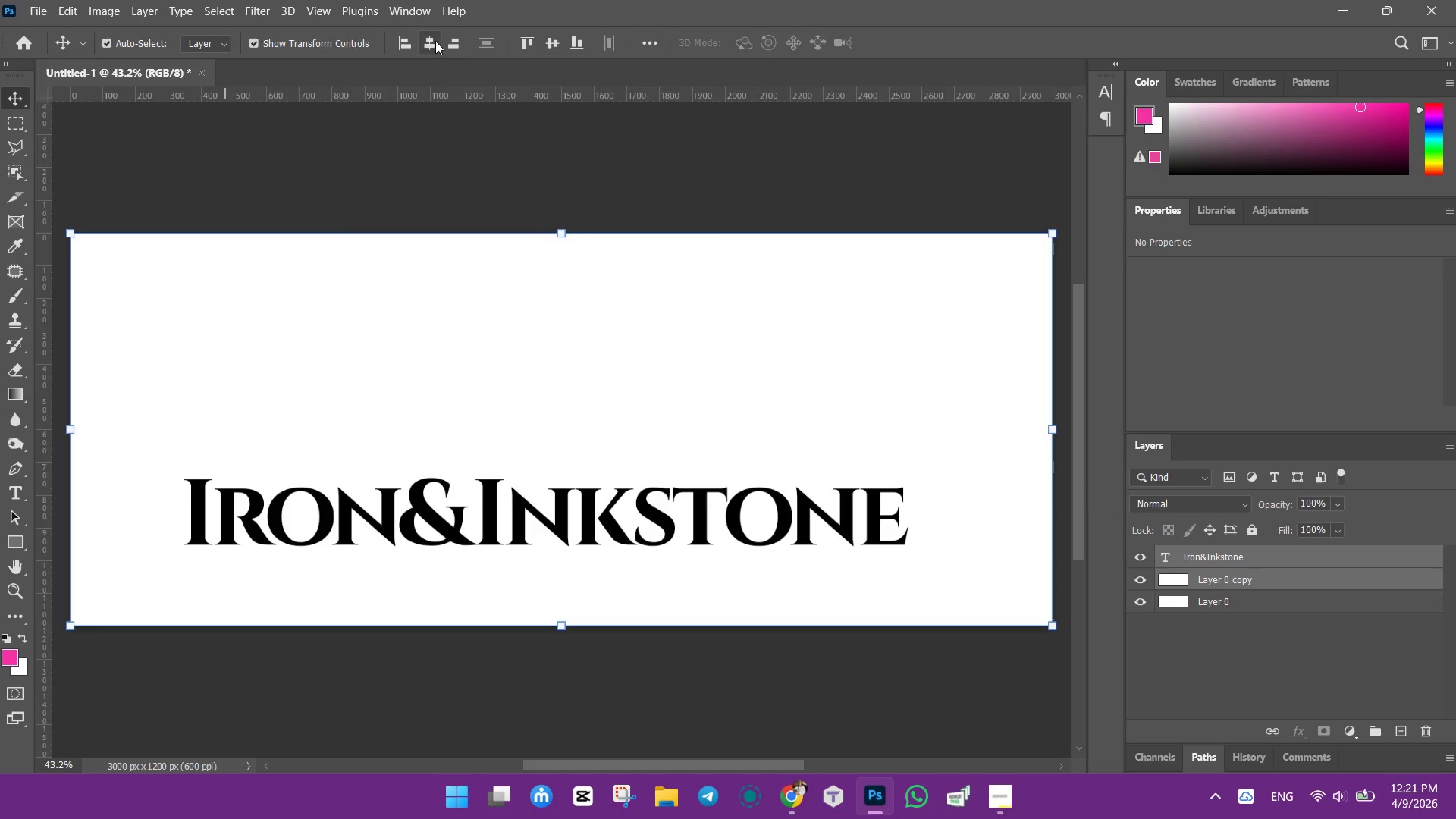 
left_click([557, 39])
 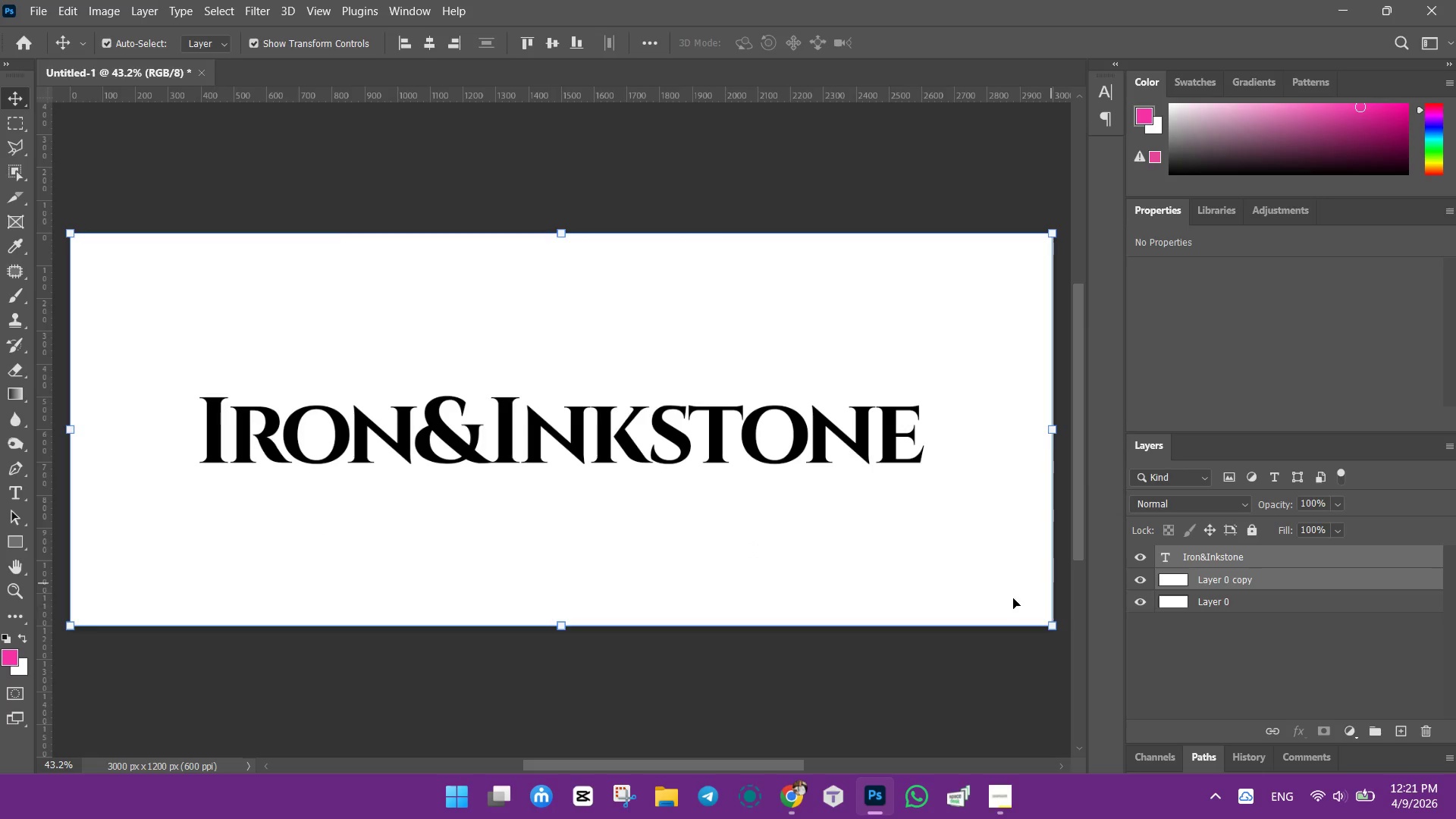 
left_click([1376, 727])
 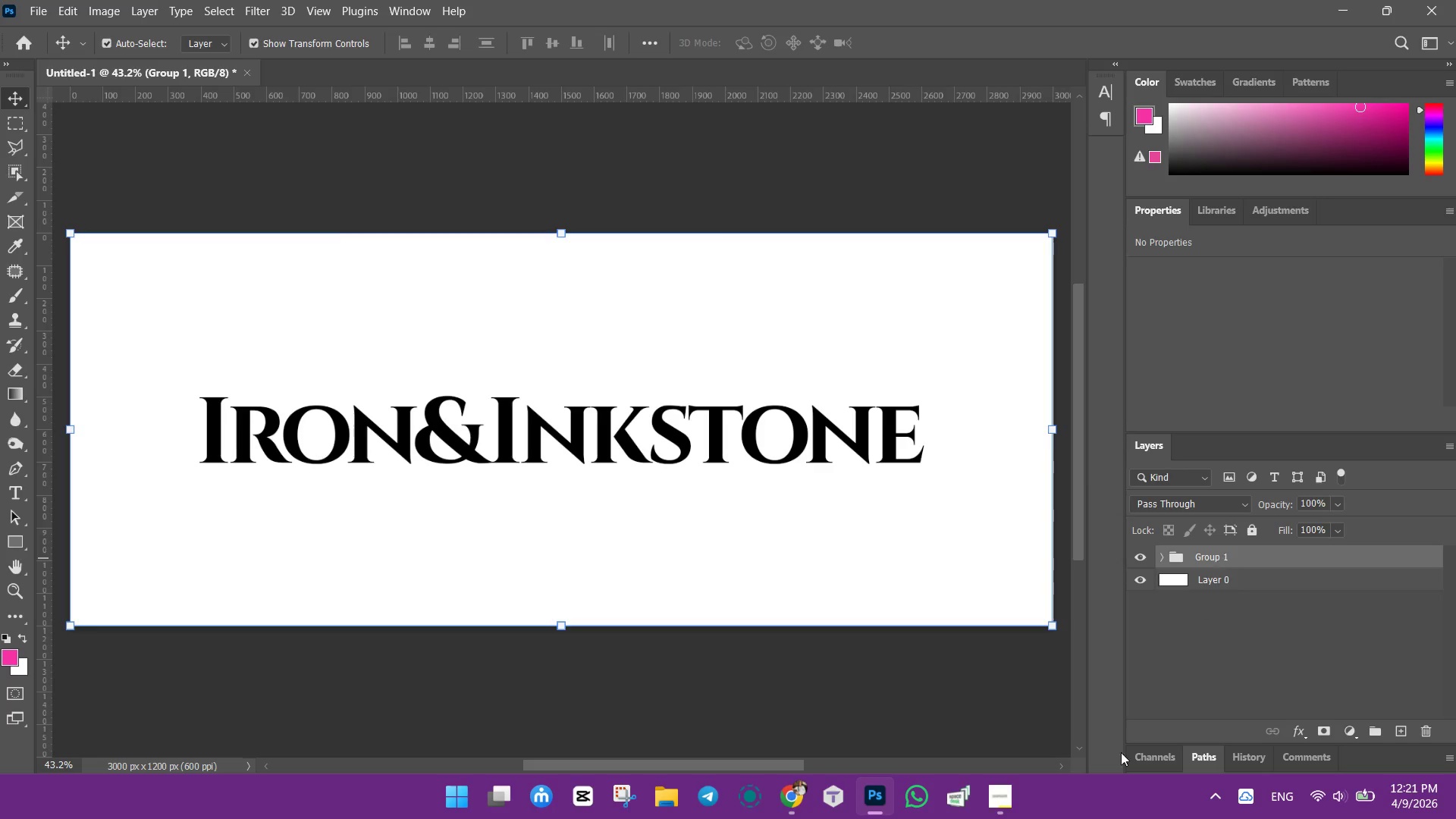 
left_click([756, 795])
 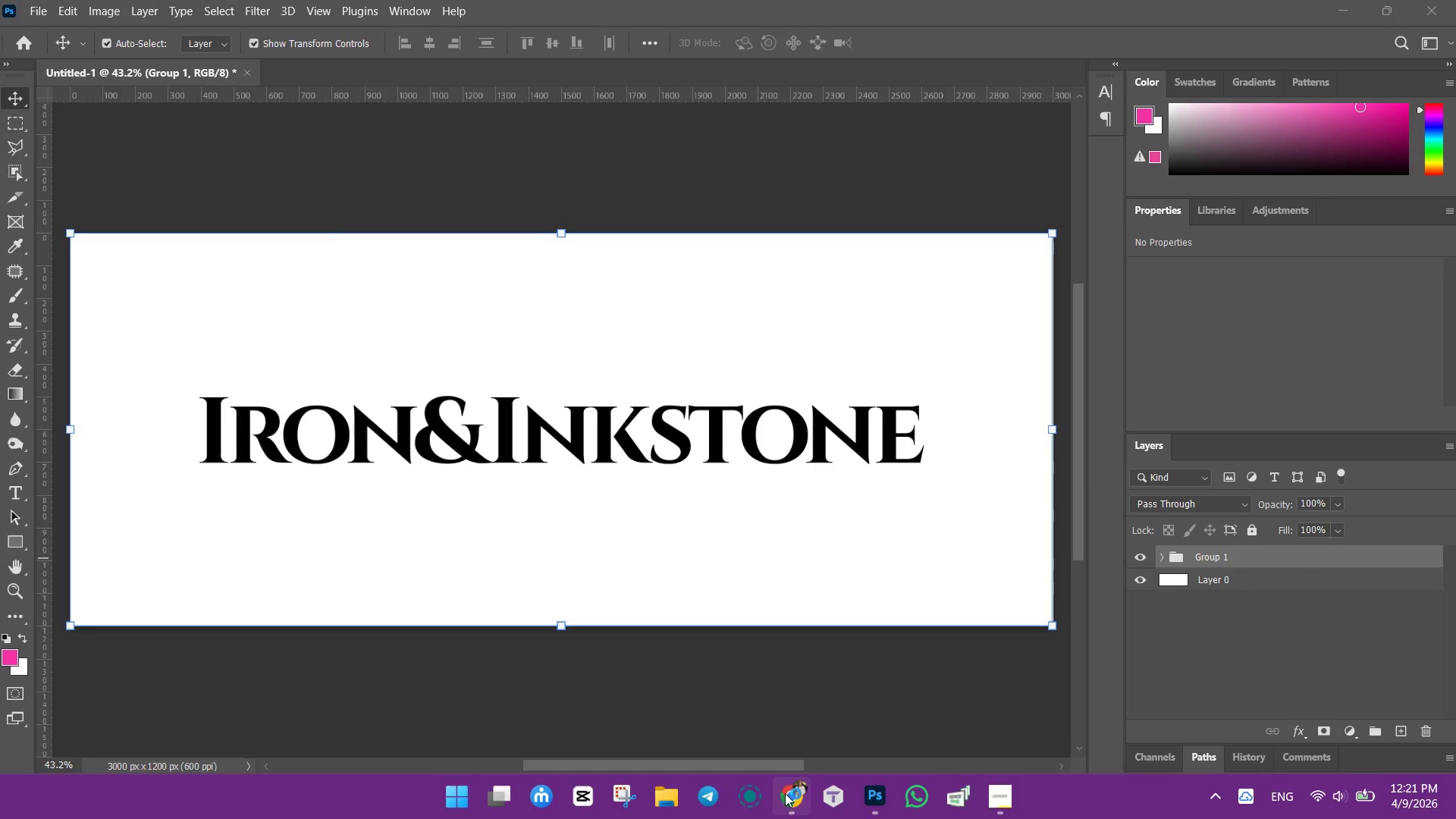 
left_click([787, 793])
 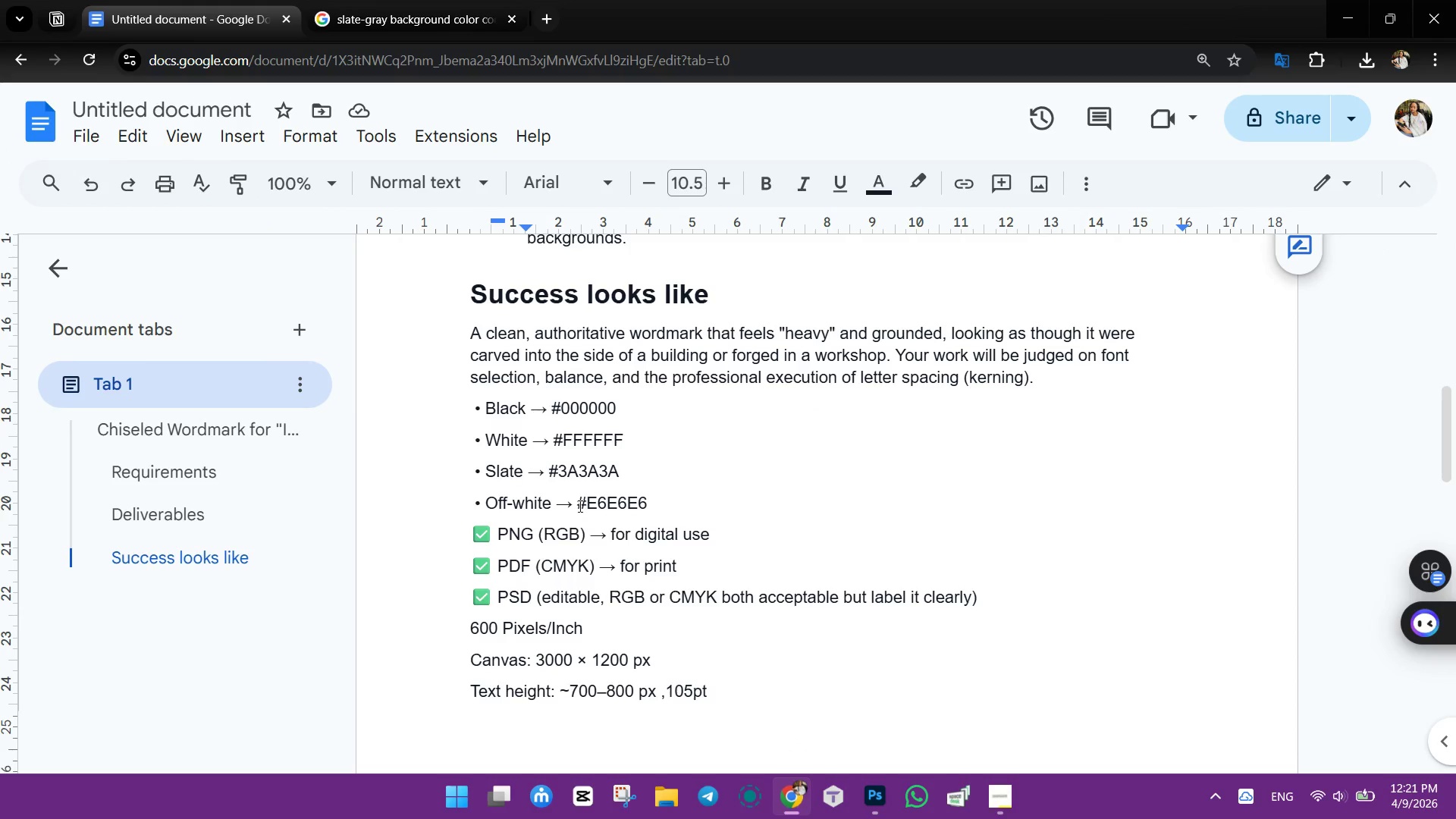 
scroll: coordinate [726, 510], scroll_direction: up, amount: 4.0
 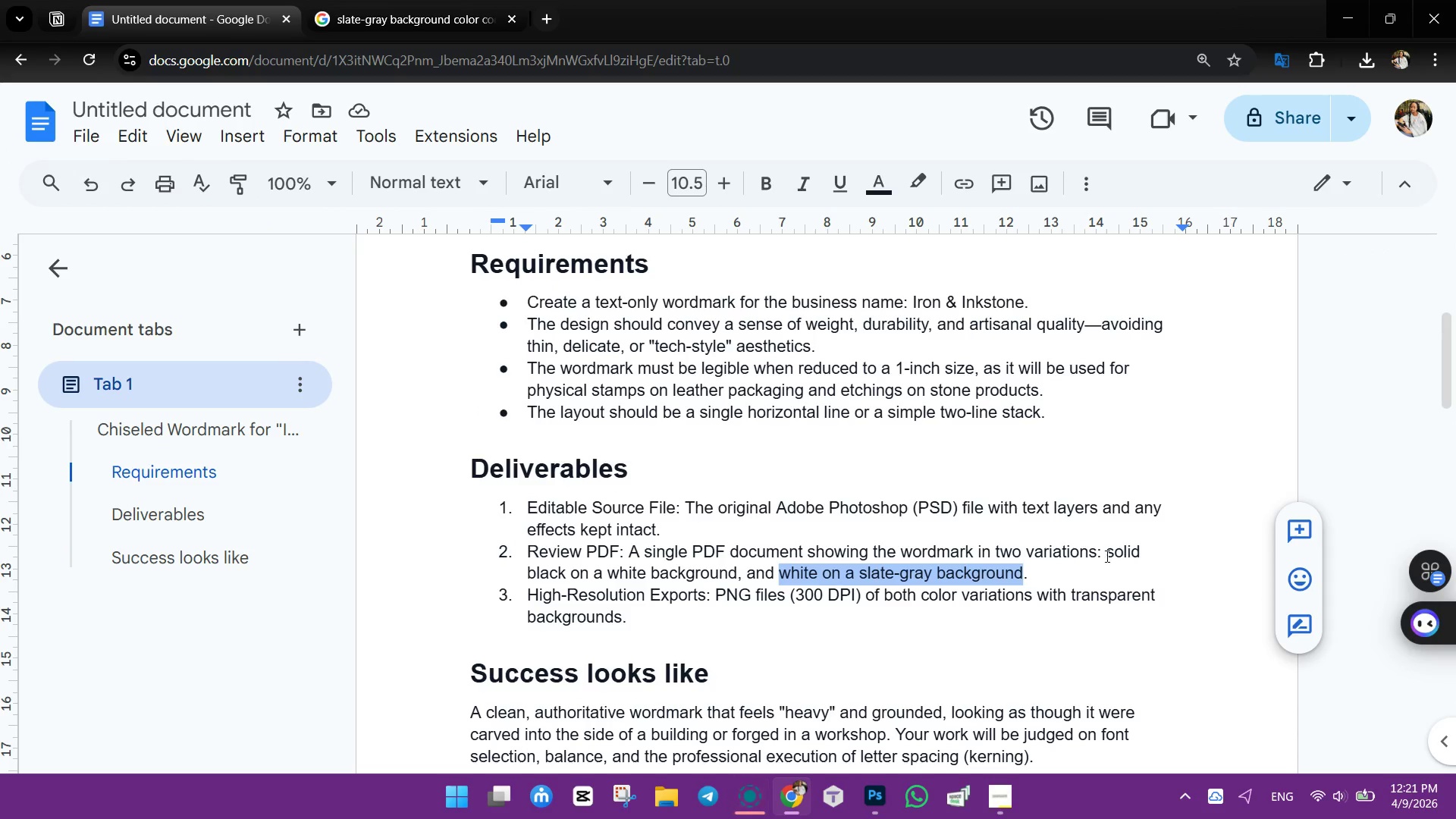 
left_click_drag(start_coordinate=[1106, 551], to_coordinate=[739, 565])
 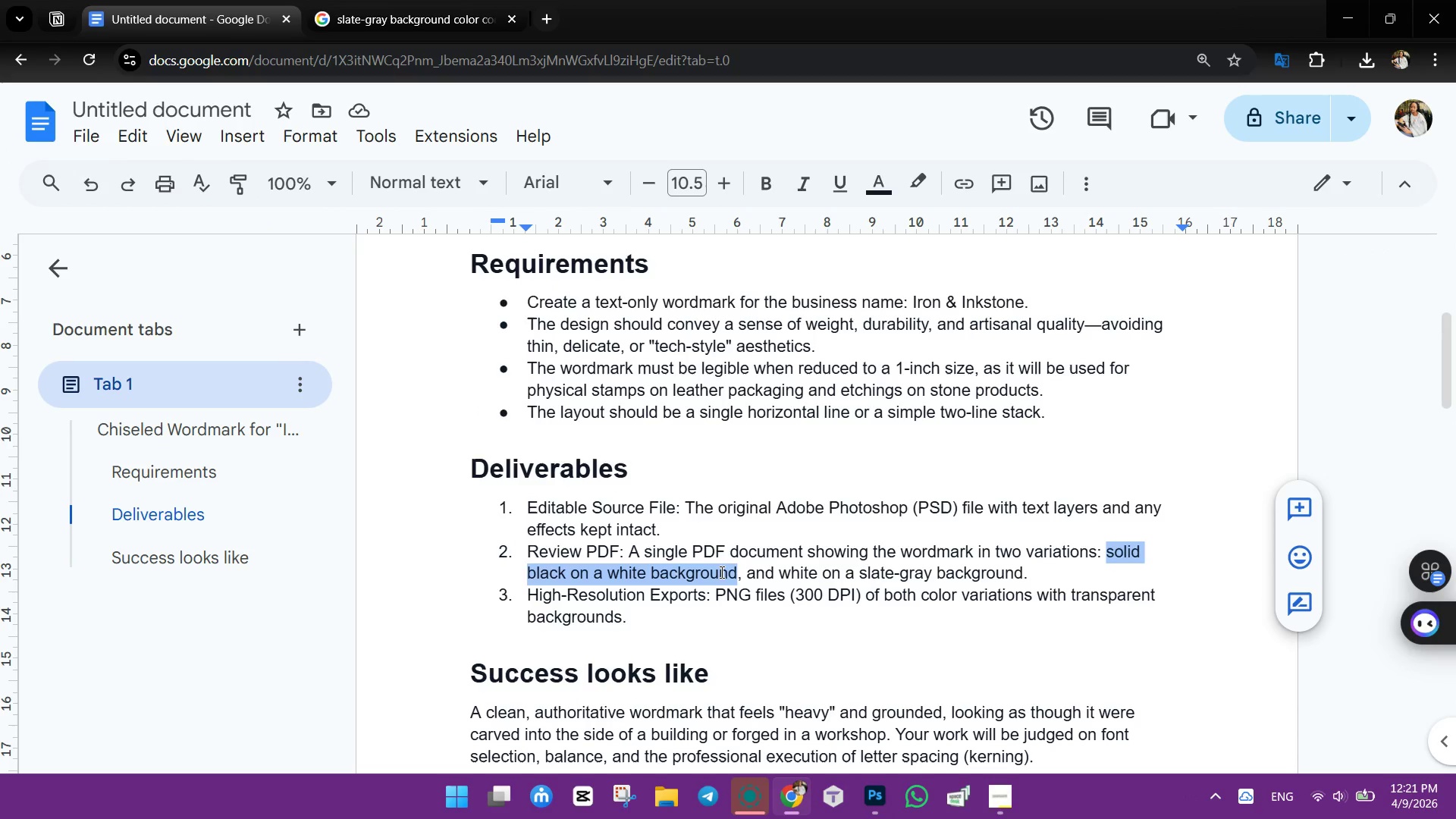 
right_click([720, 572])
 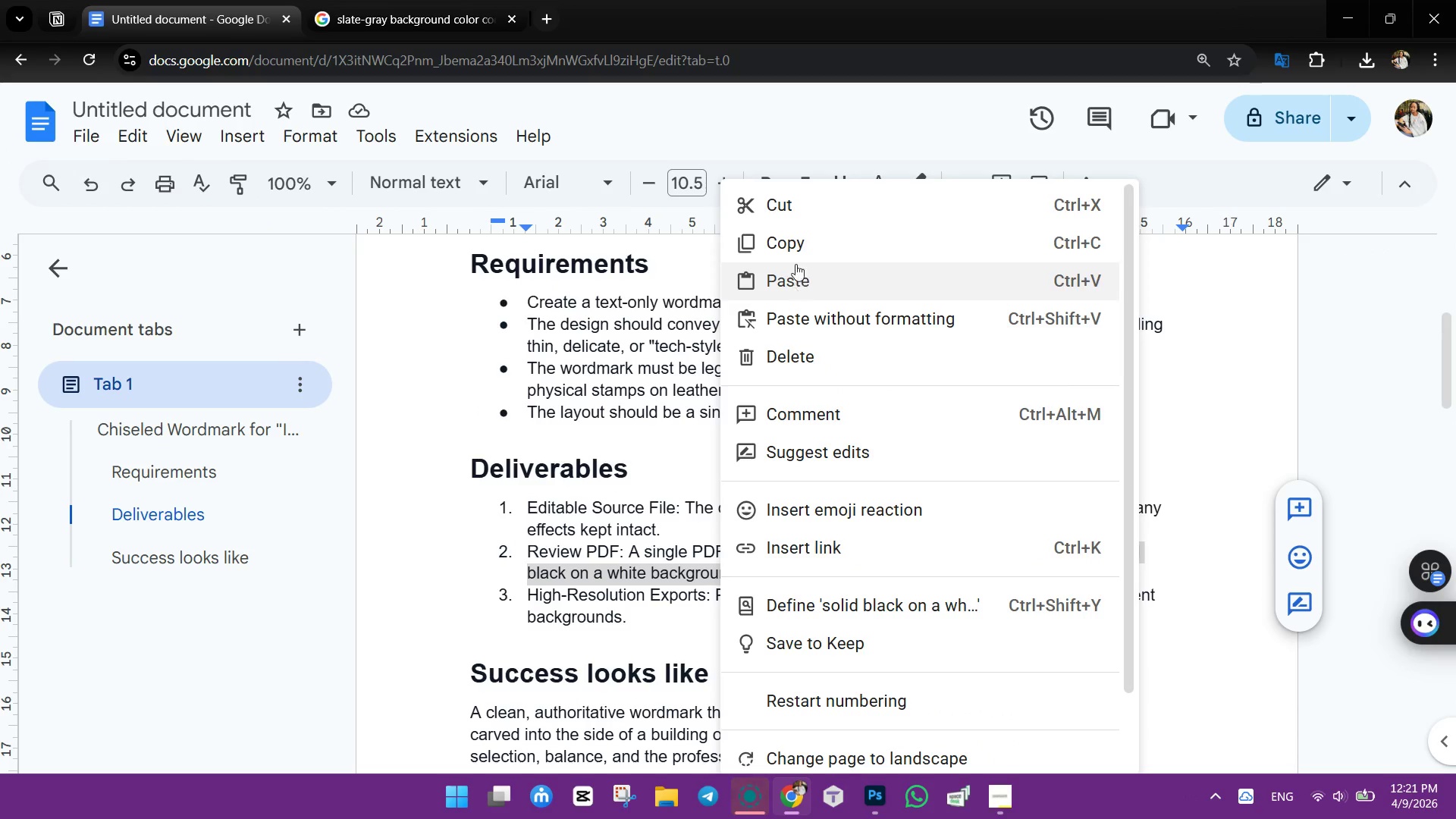 
left_click([799, 246])
 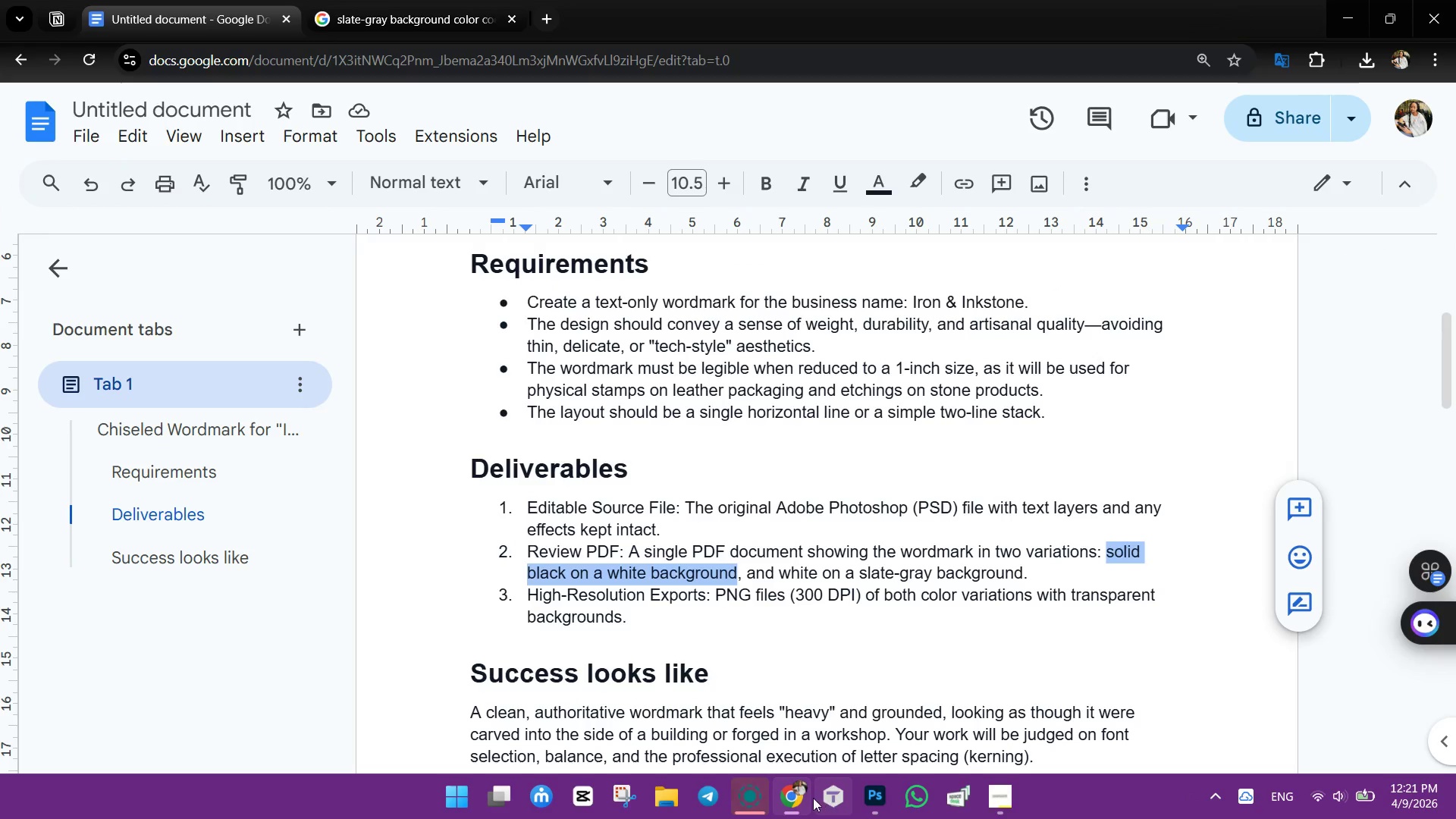 
left_click([799, 795])
 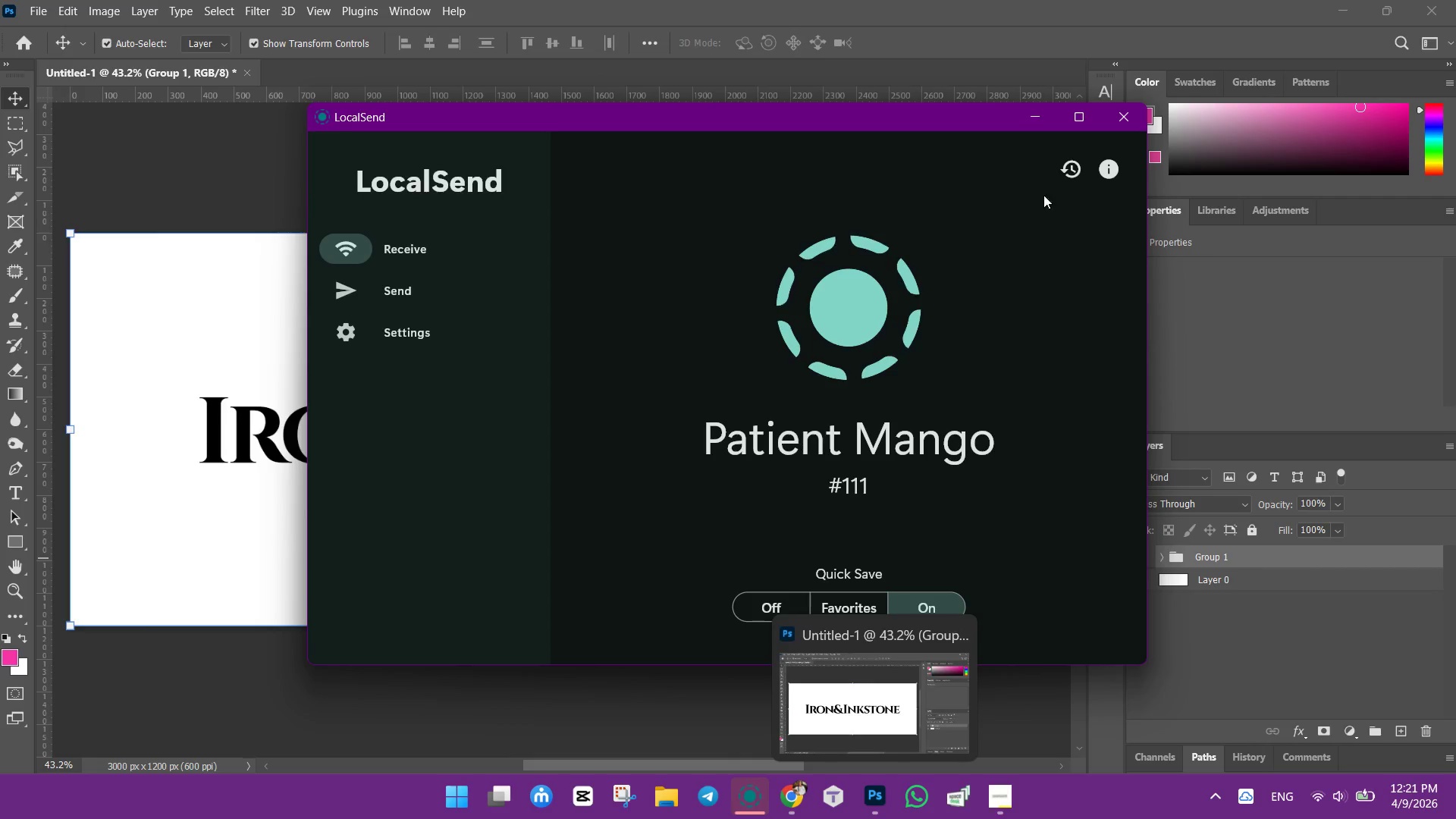 
left_click([1125, 108])
 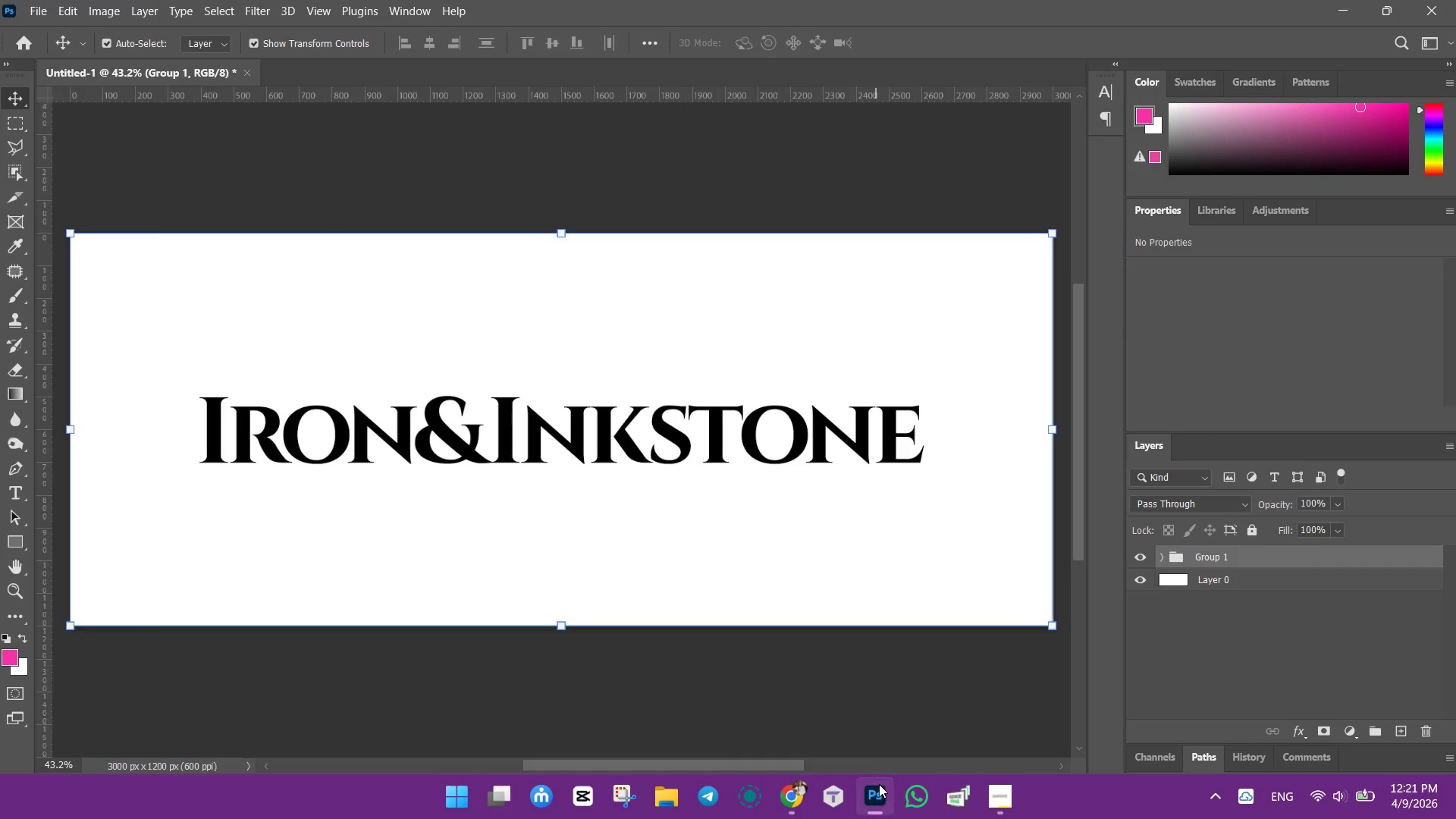 
left_click([878, 793])